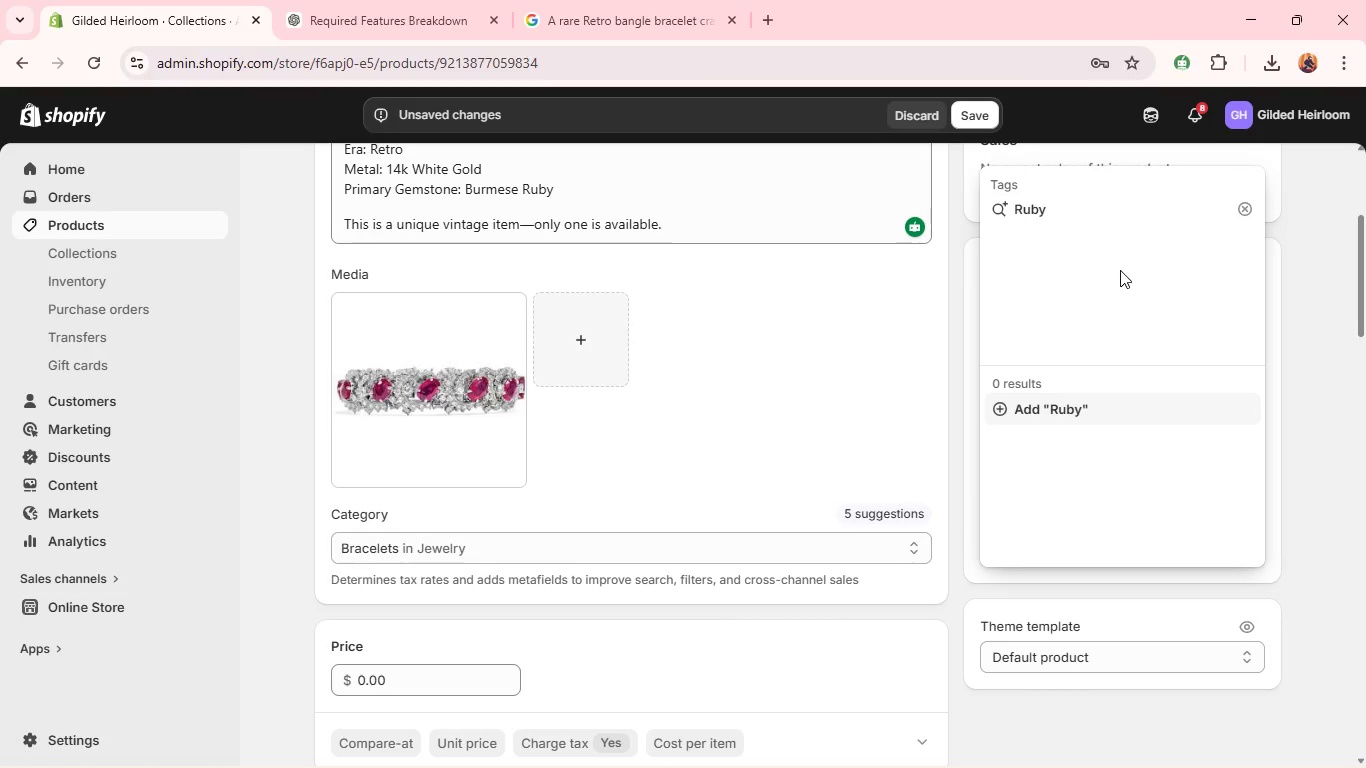 
wait(6.47)
 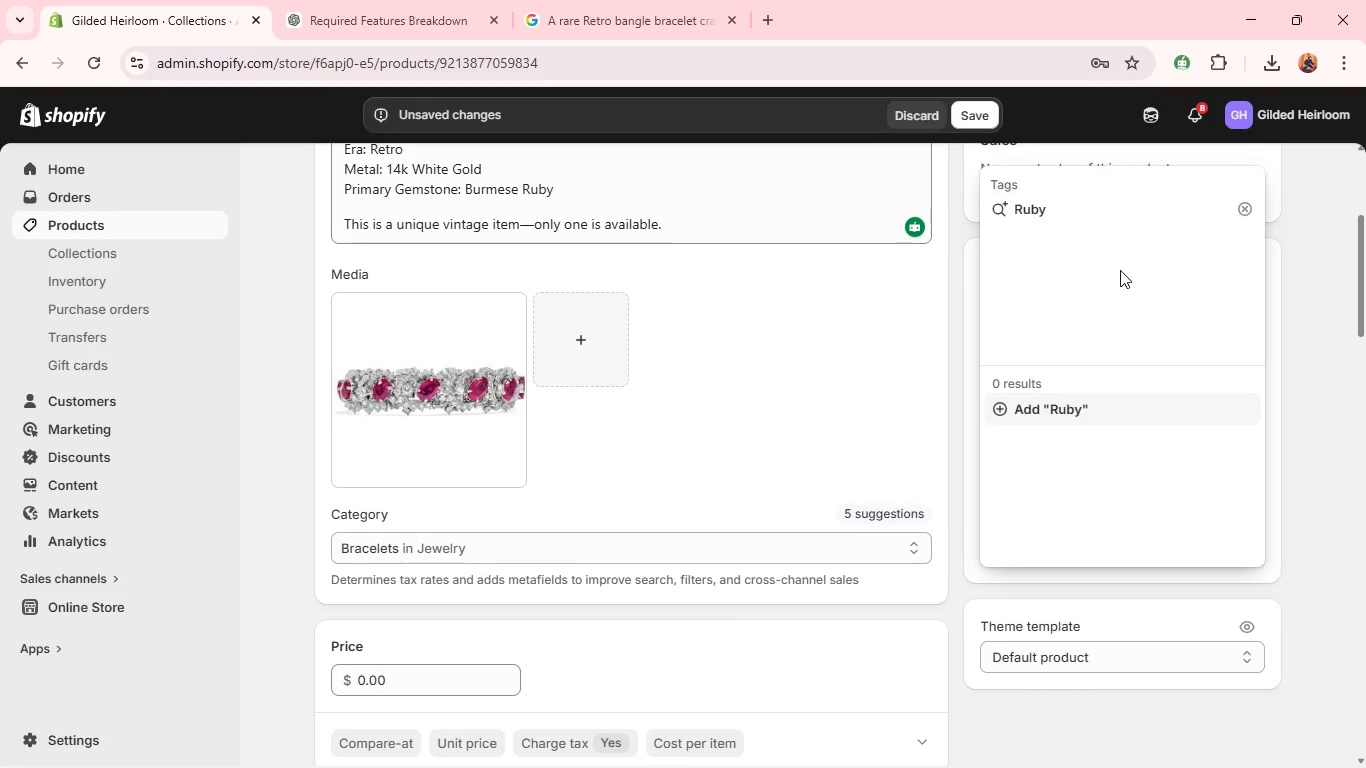 
key(Enter)
 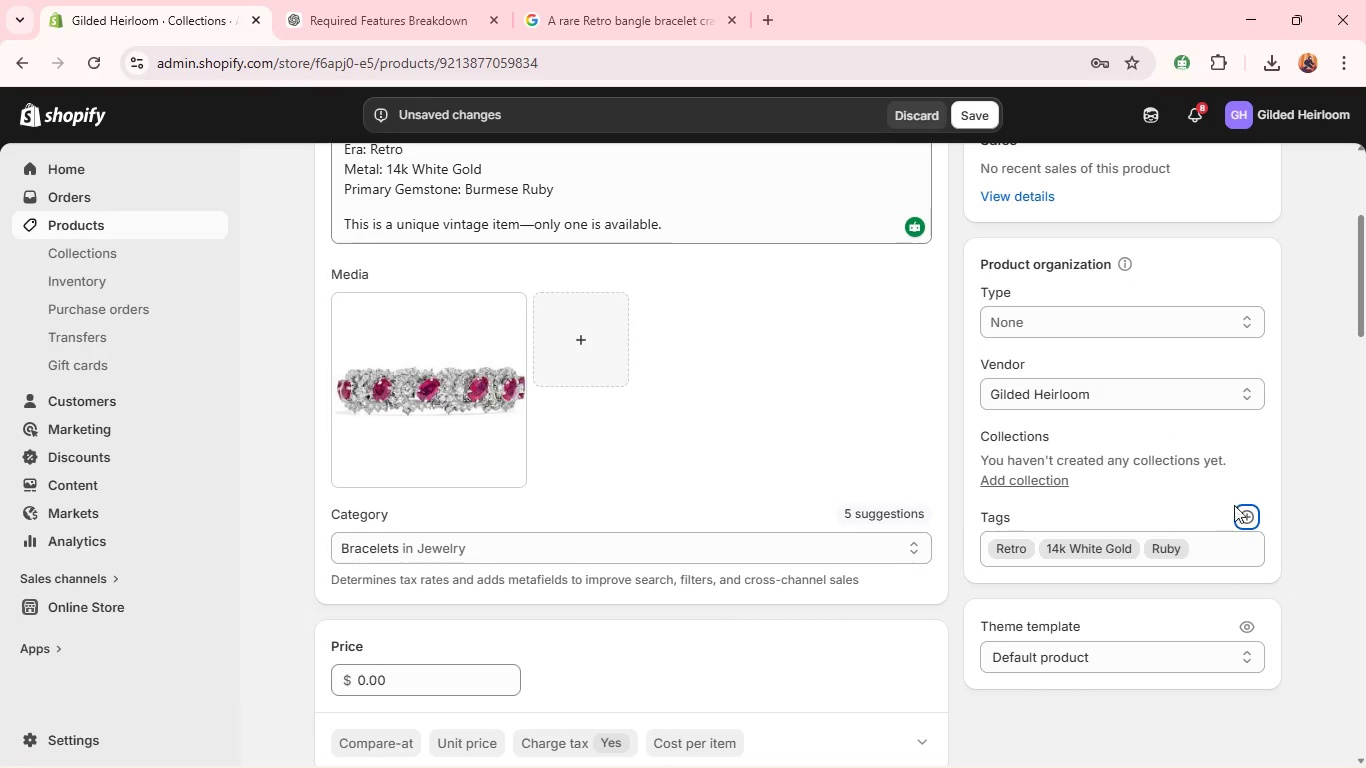 
left_click([1248, 510])
 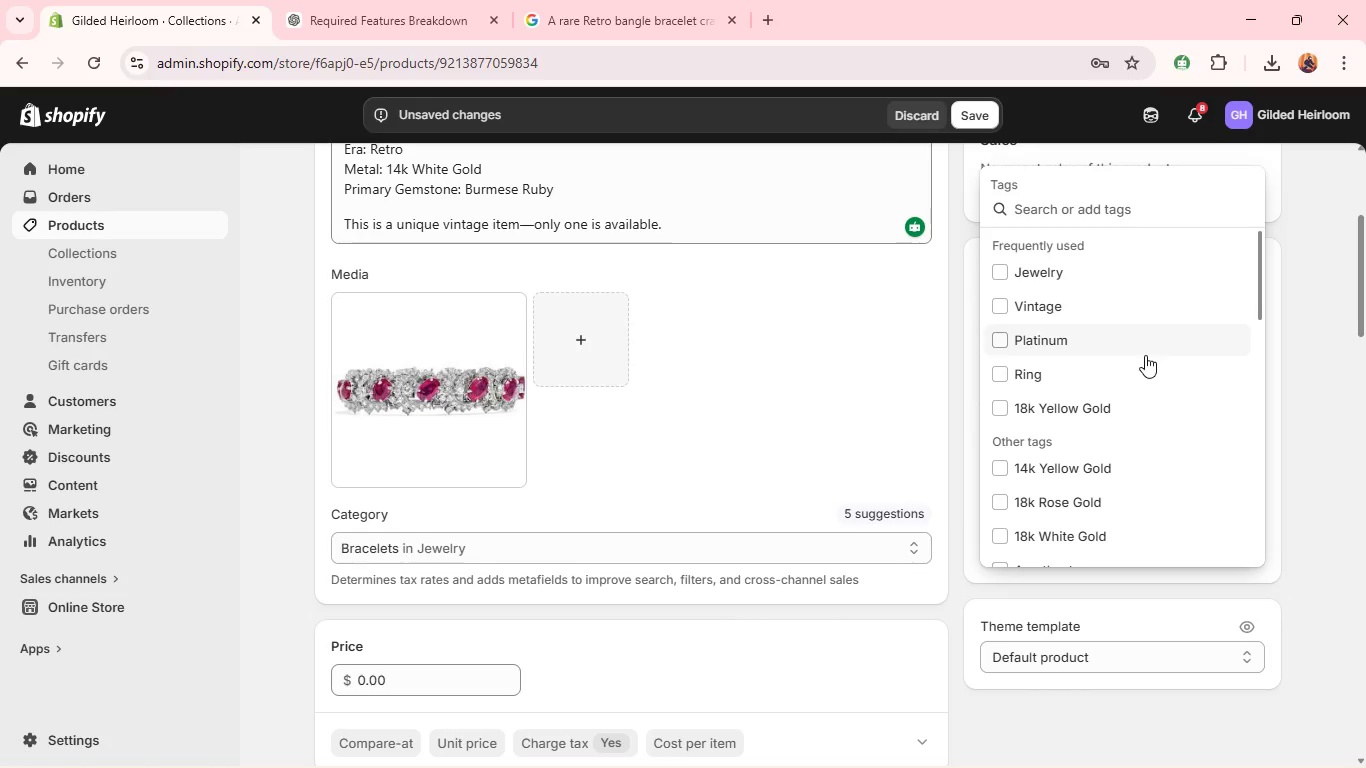 
hold_key(key=ShiftLeft, duration=0.34)
 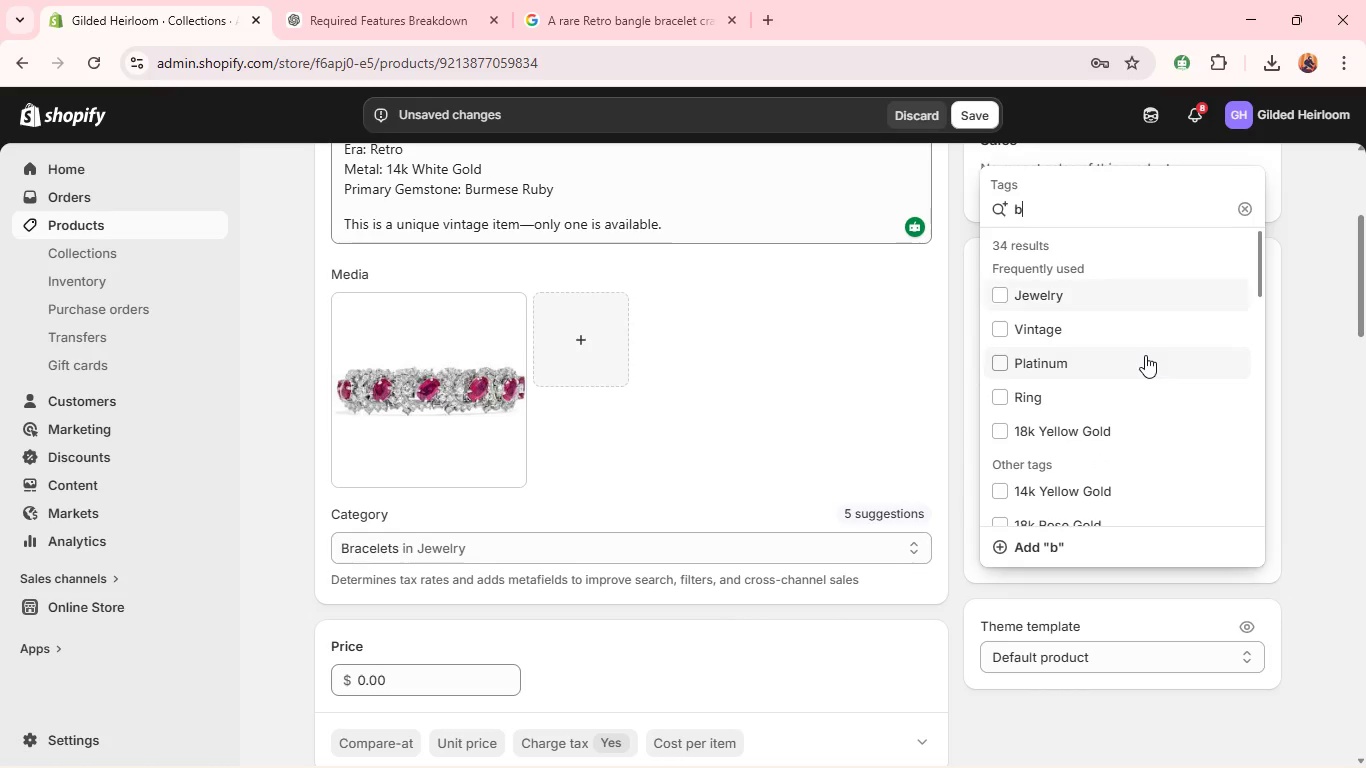 
key(B)
 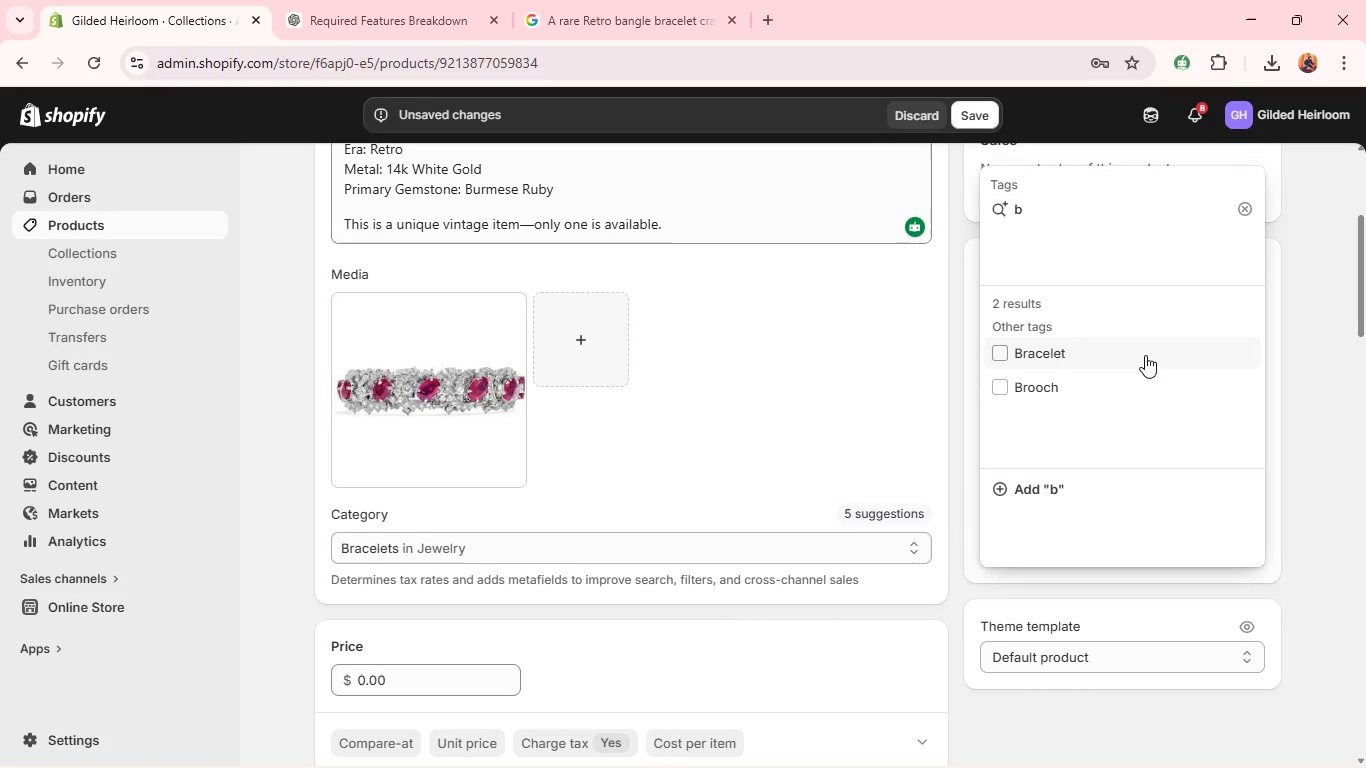 
left_click([1145, 355])
 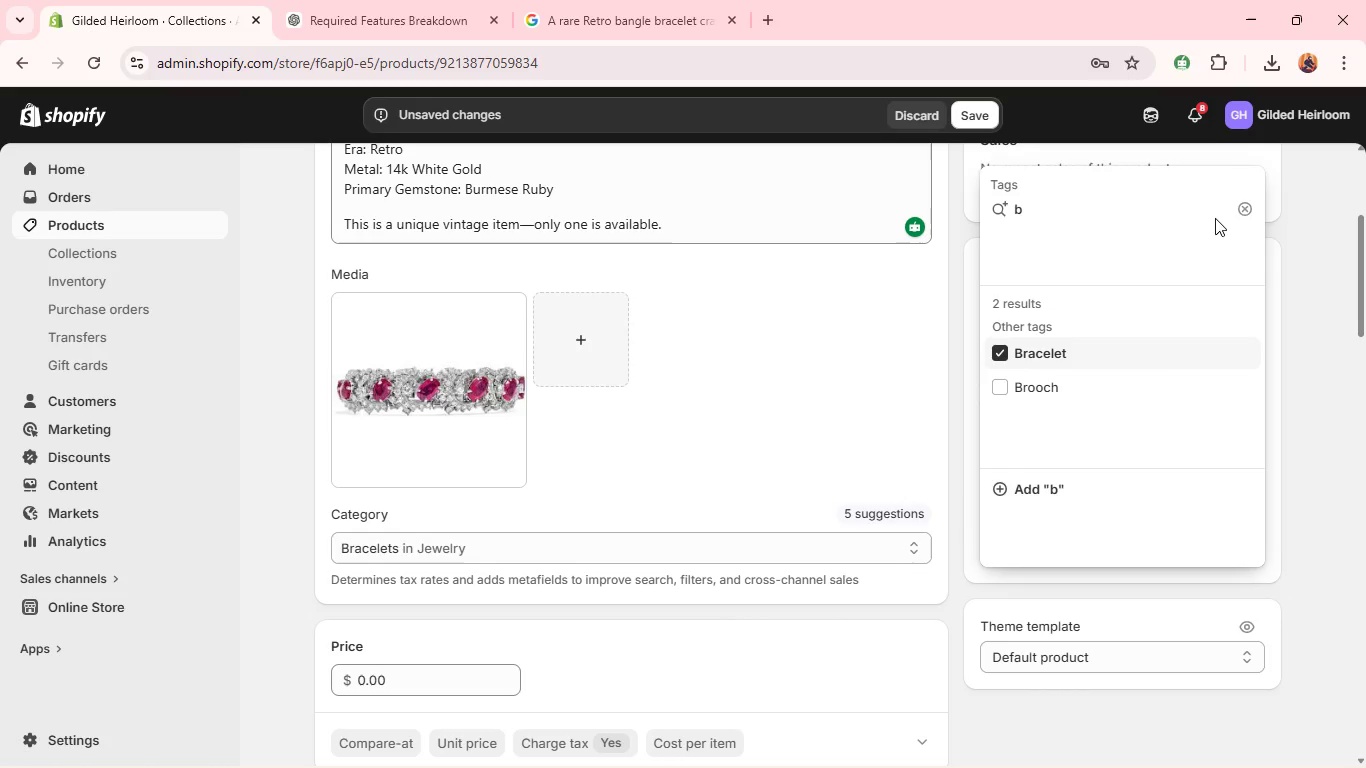 
left_click([1245, 216])
 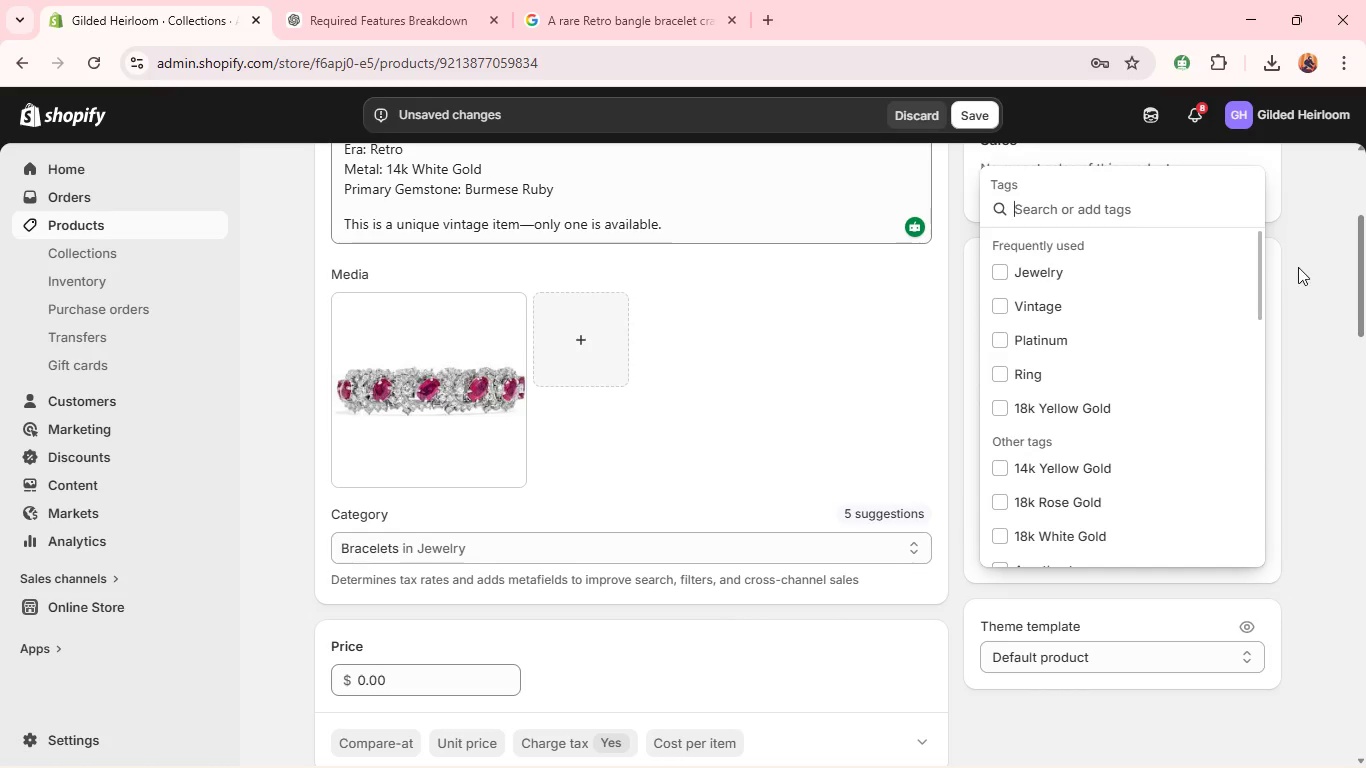 
left_click([1298, 270])
 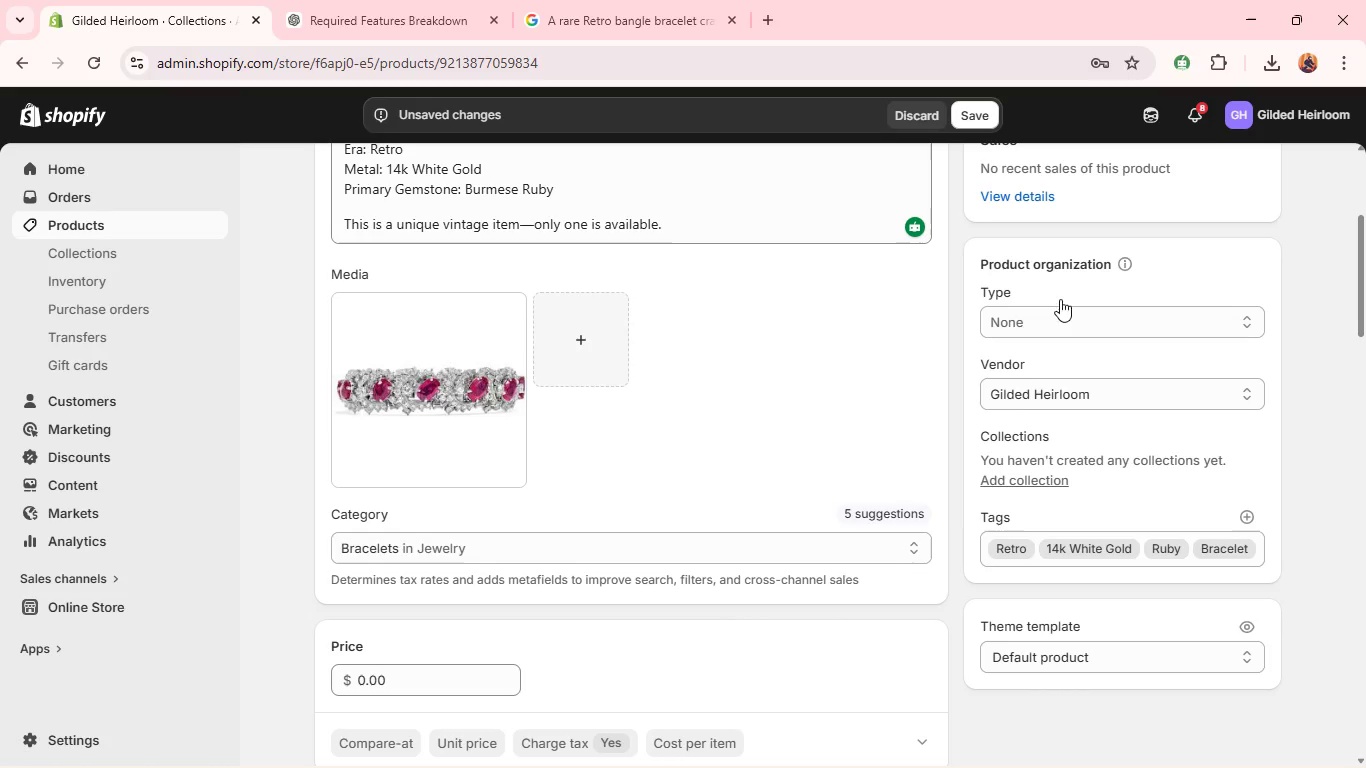 
left_click([1062, 315])
 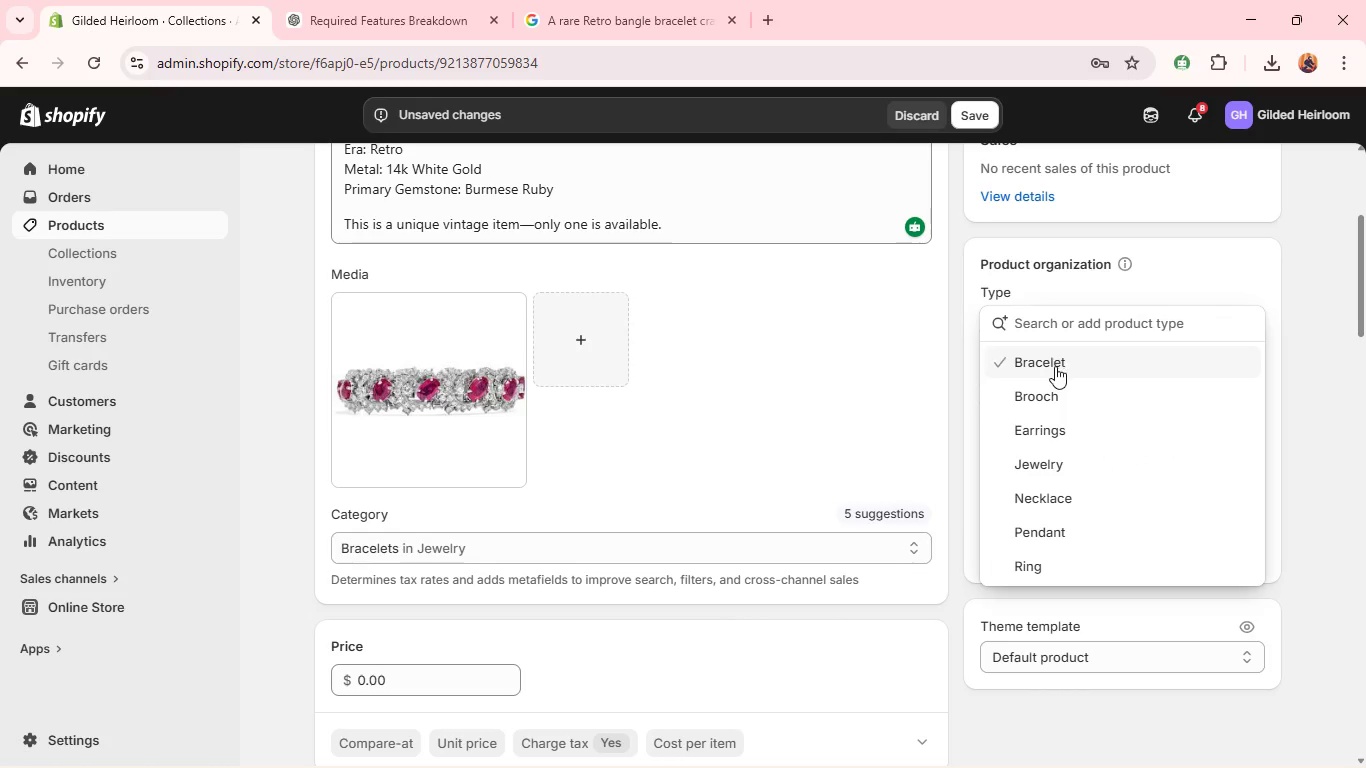 
left_click([1054, 368])
 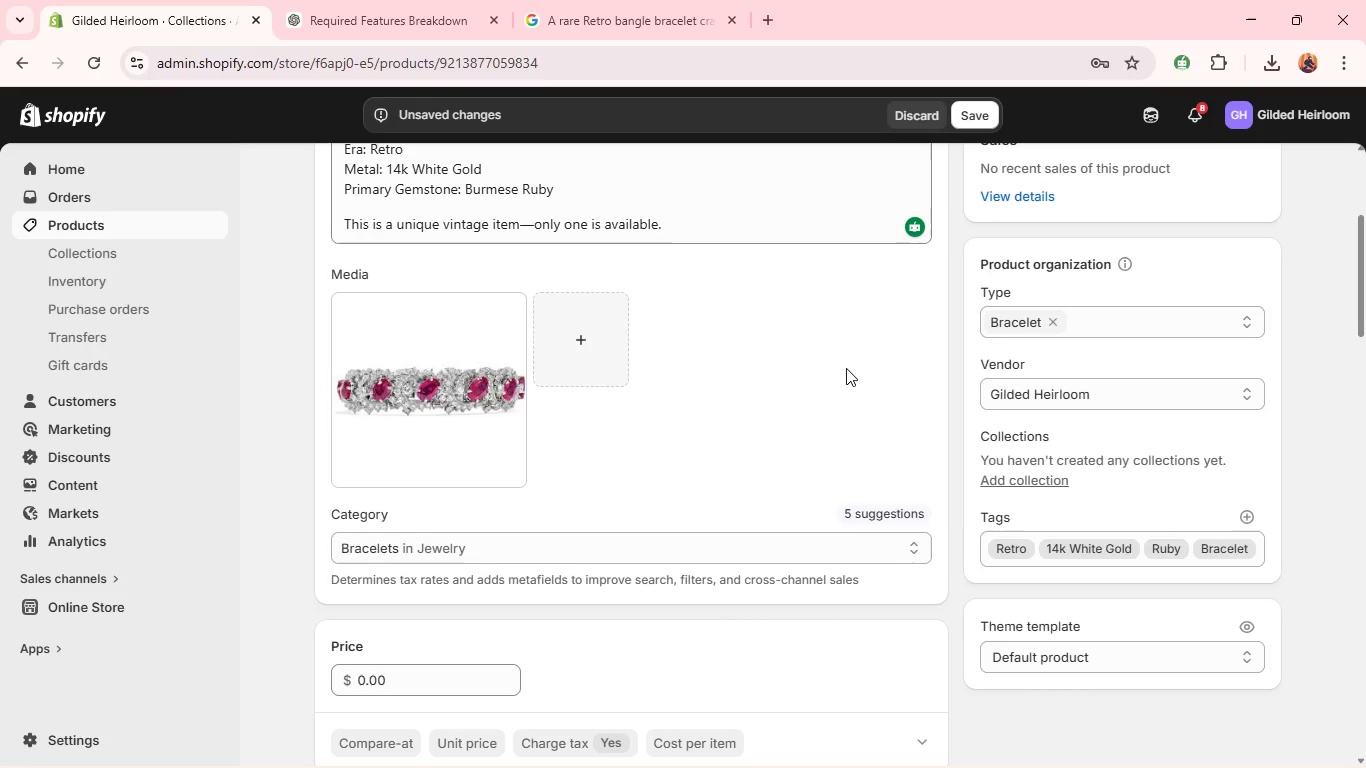 
left_click([846, 368])
 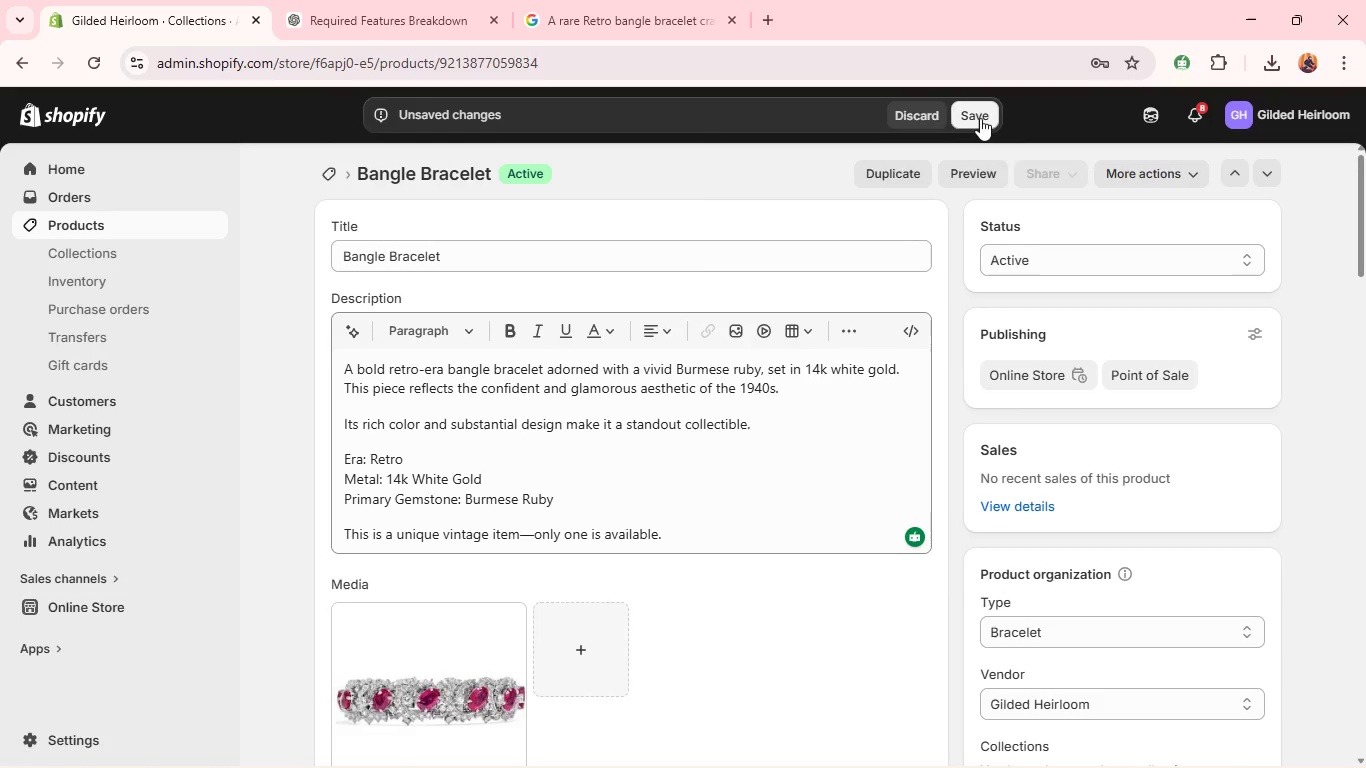 
left_click([978, 111])
 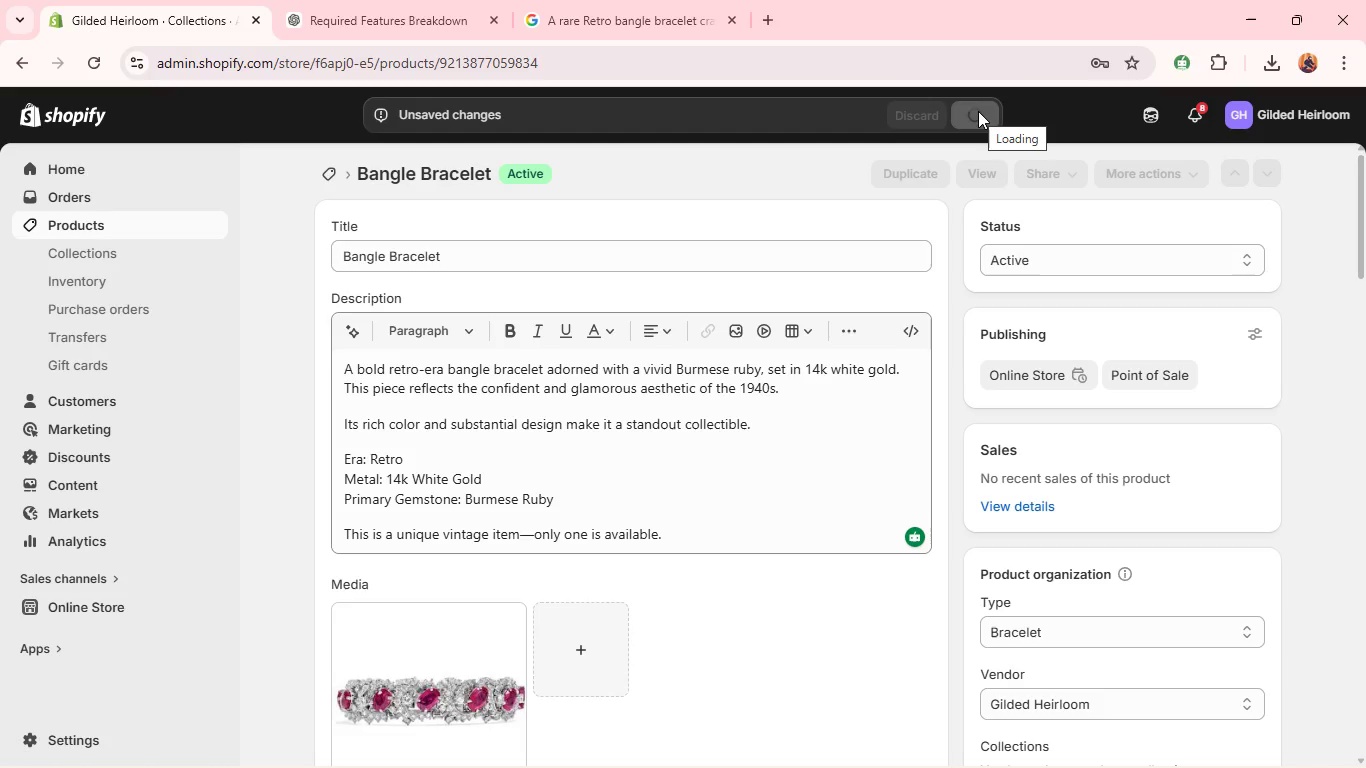 
wait(9.7)
 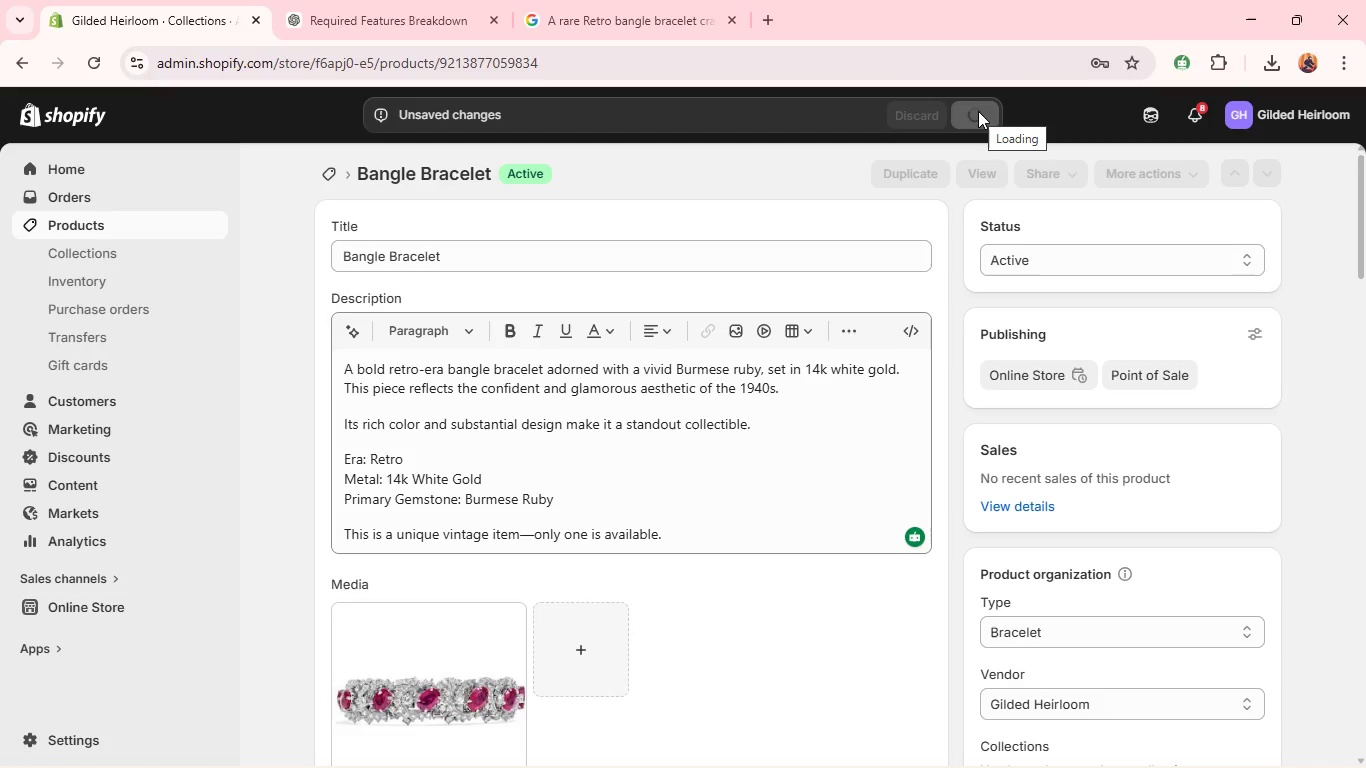 
left_click([335, 175])
 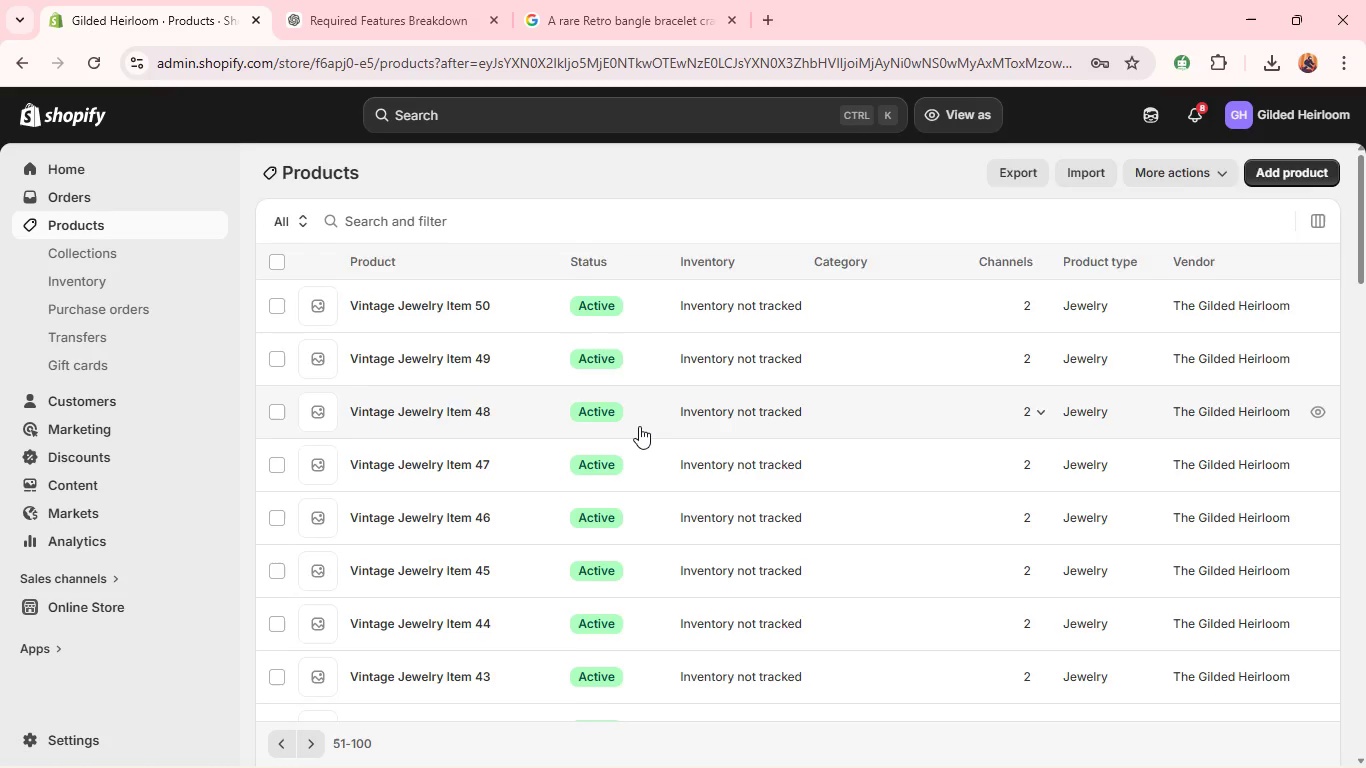 
wait(10.83)
 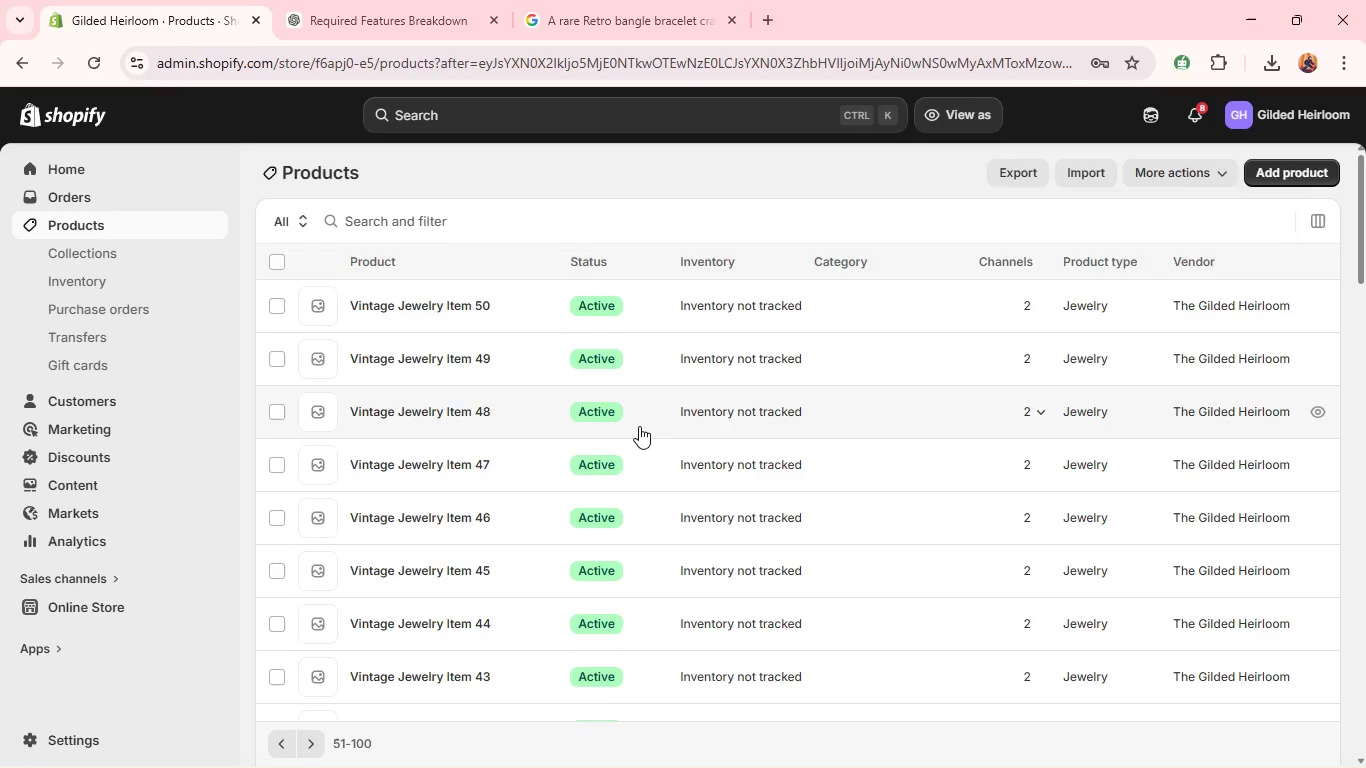 
left_click([393, 337])
 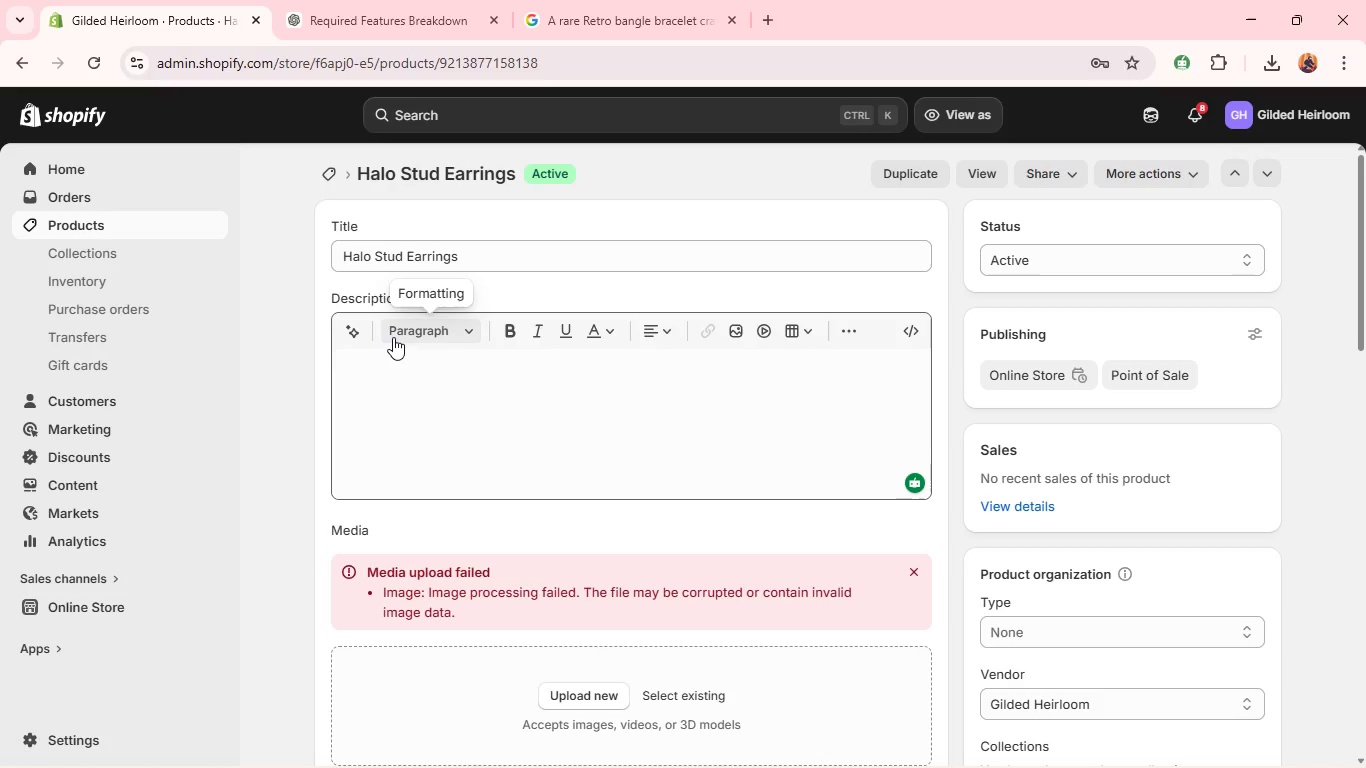 
wait(13.0)
 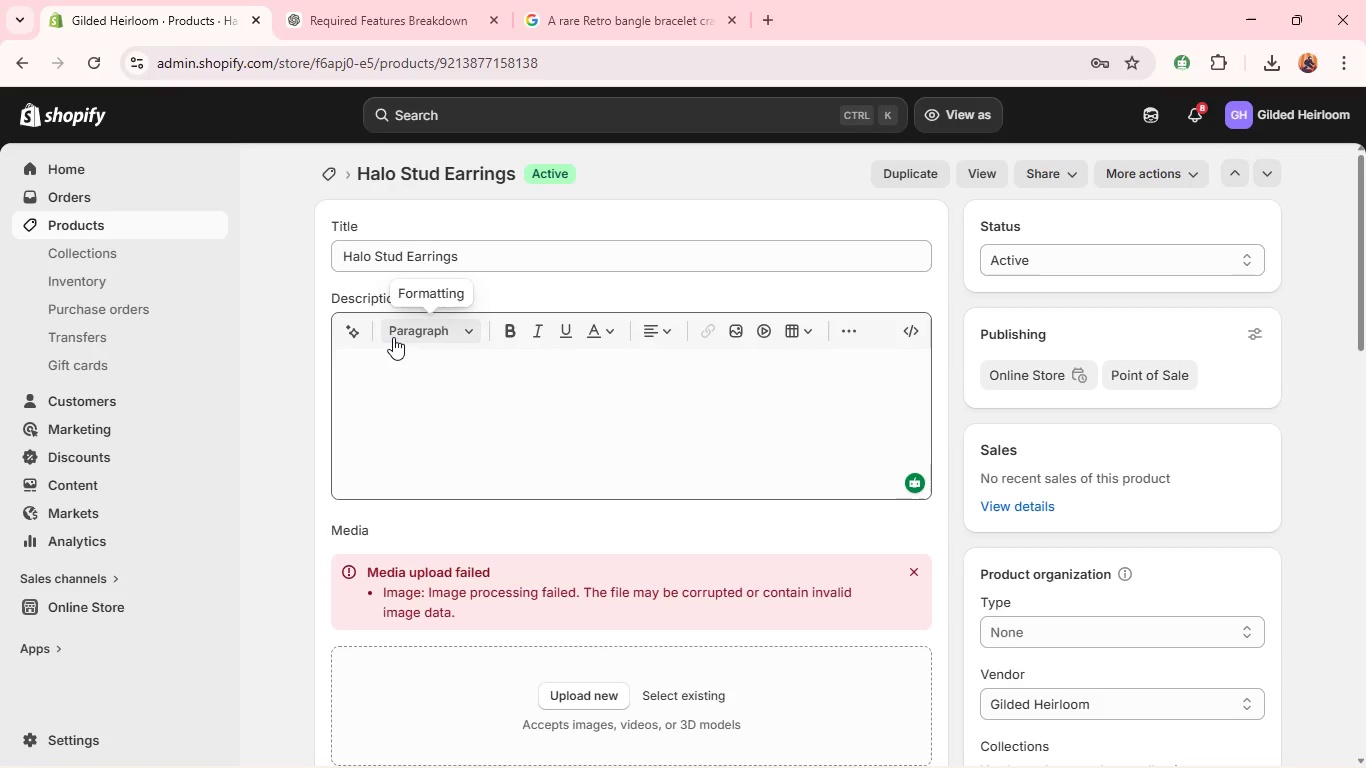 
left_click([400, 372])
 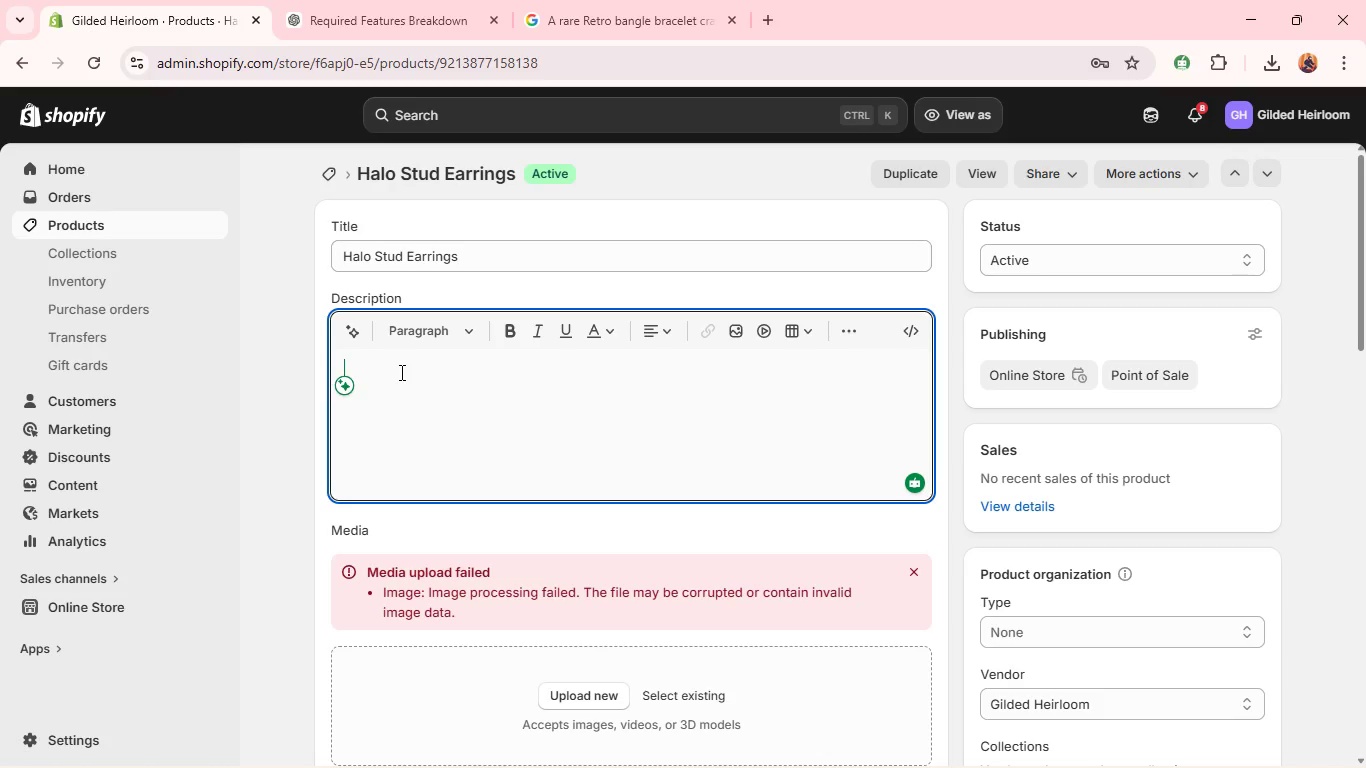 
type(Elegant Mid-Century halo stud earrings feati)
key(Backspace)
type(uring vibrant turqui)
key(Backspace)
type(oise stones set in 18k yellow gold.The clean, )
 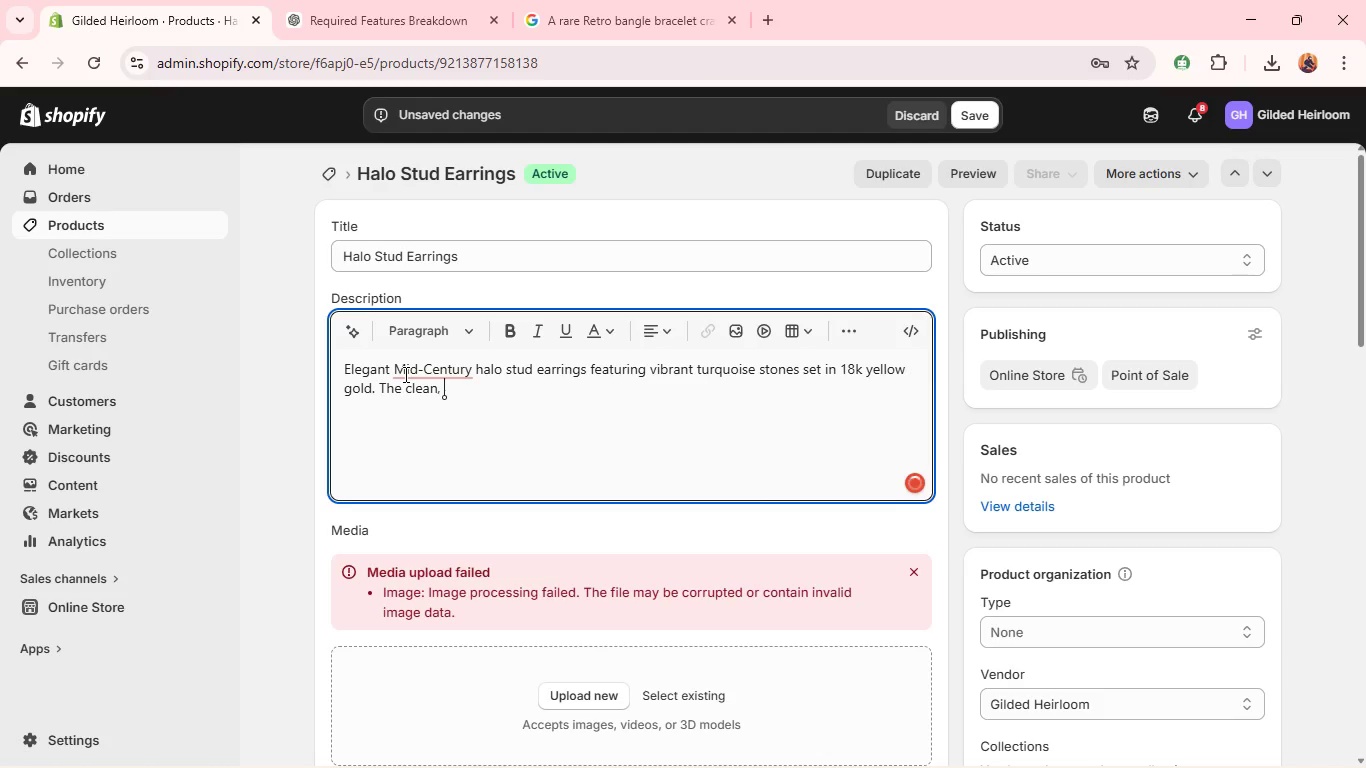 
wait(23.0)
 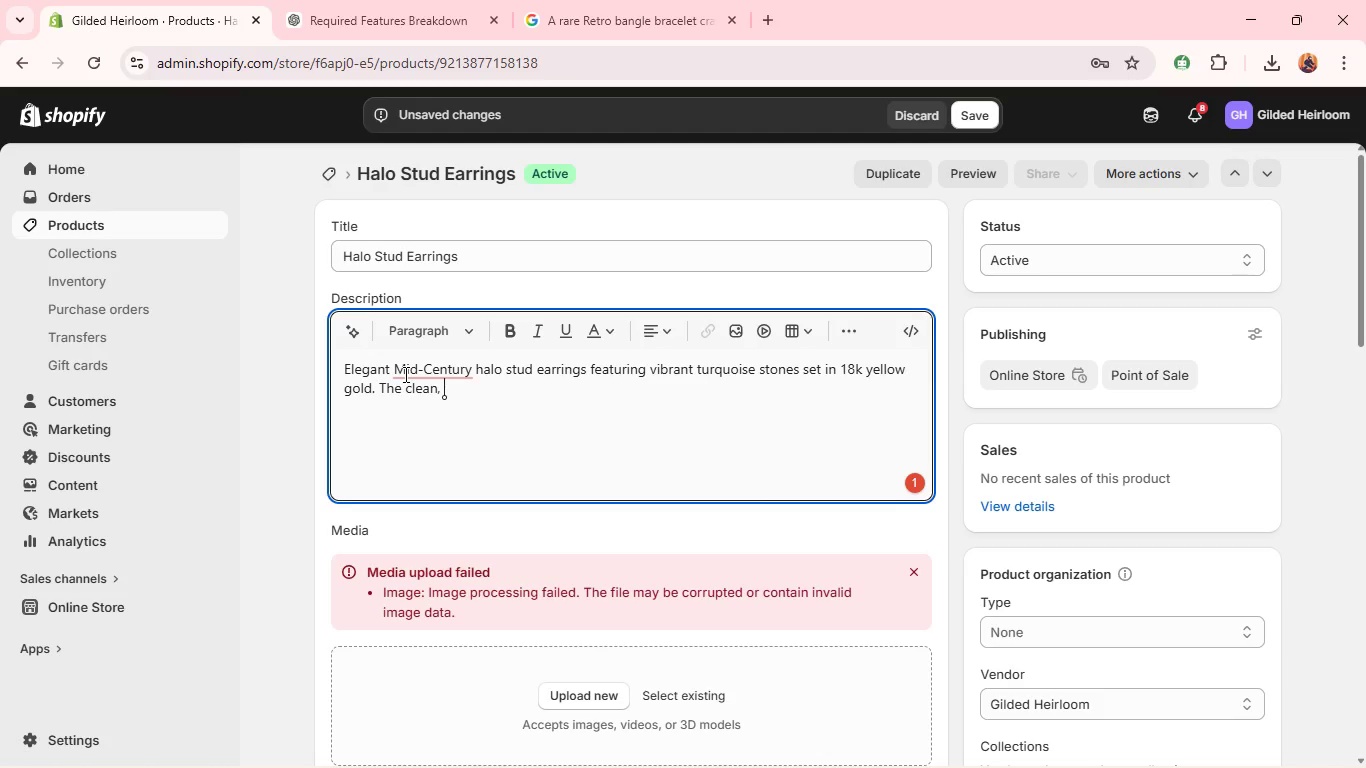 
type(balanced design hoghloghts the nati)
key(Backspace)
type(ural beauty og)
key(Backspace)
type(f the gemstone. )
 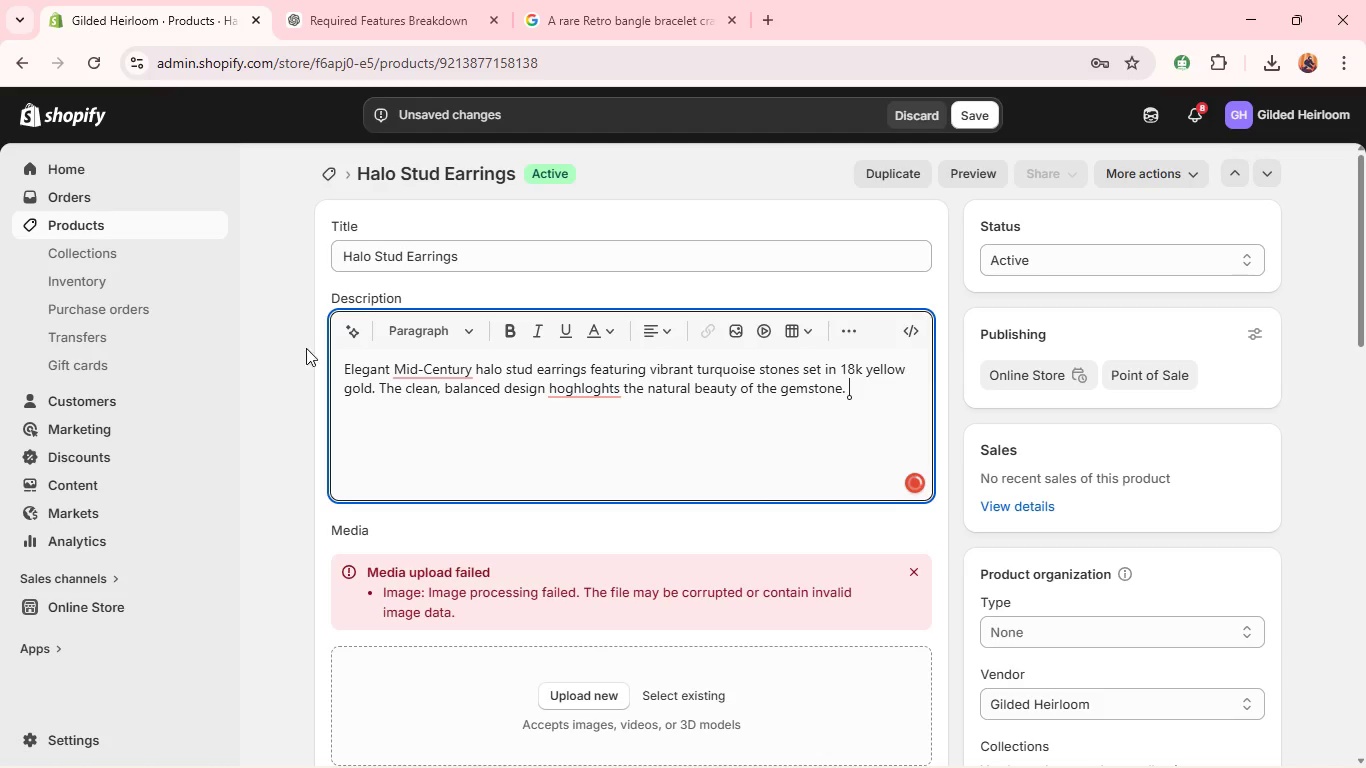 
mouse_move([438, 356])
 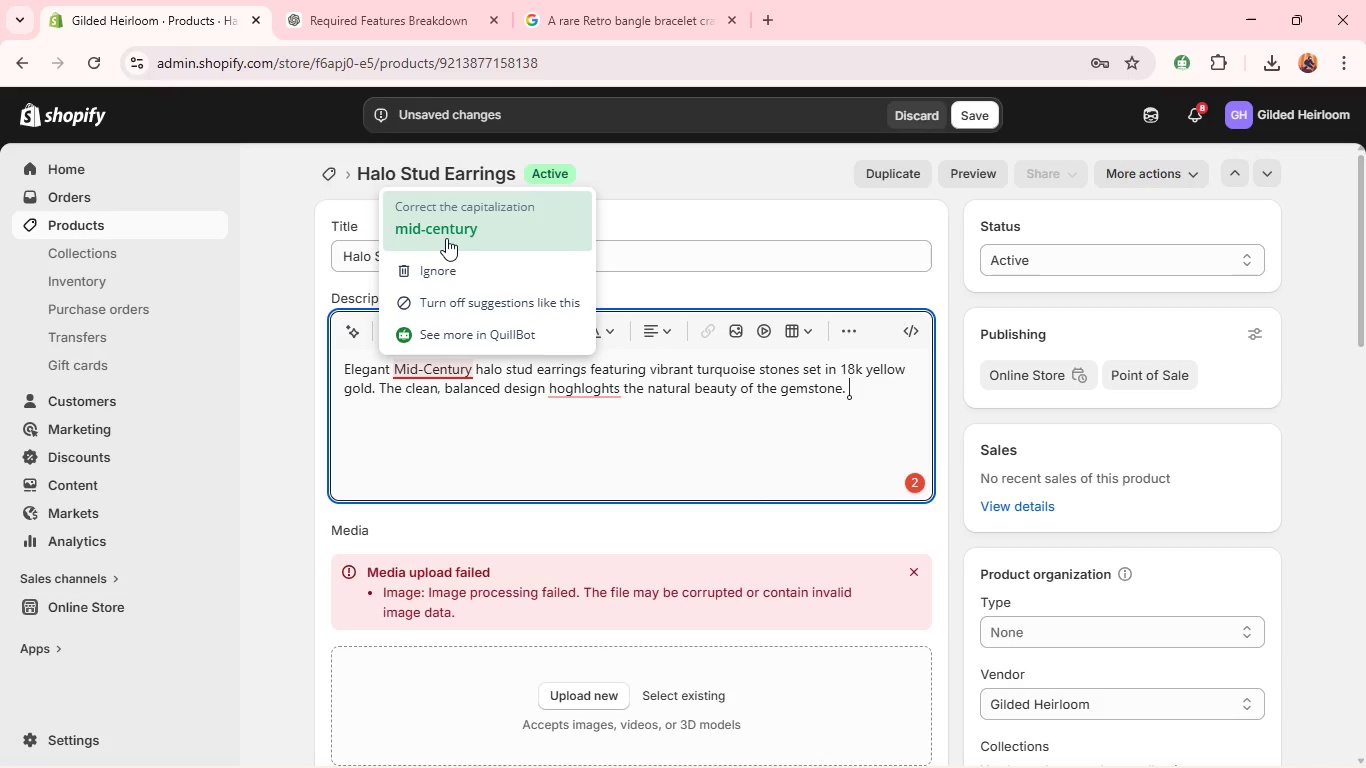 
left_click([446, 238])
 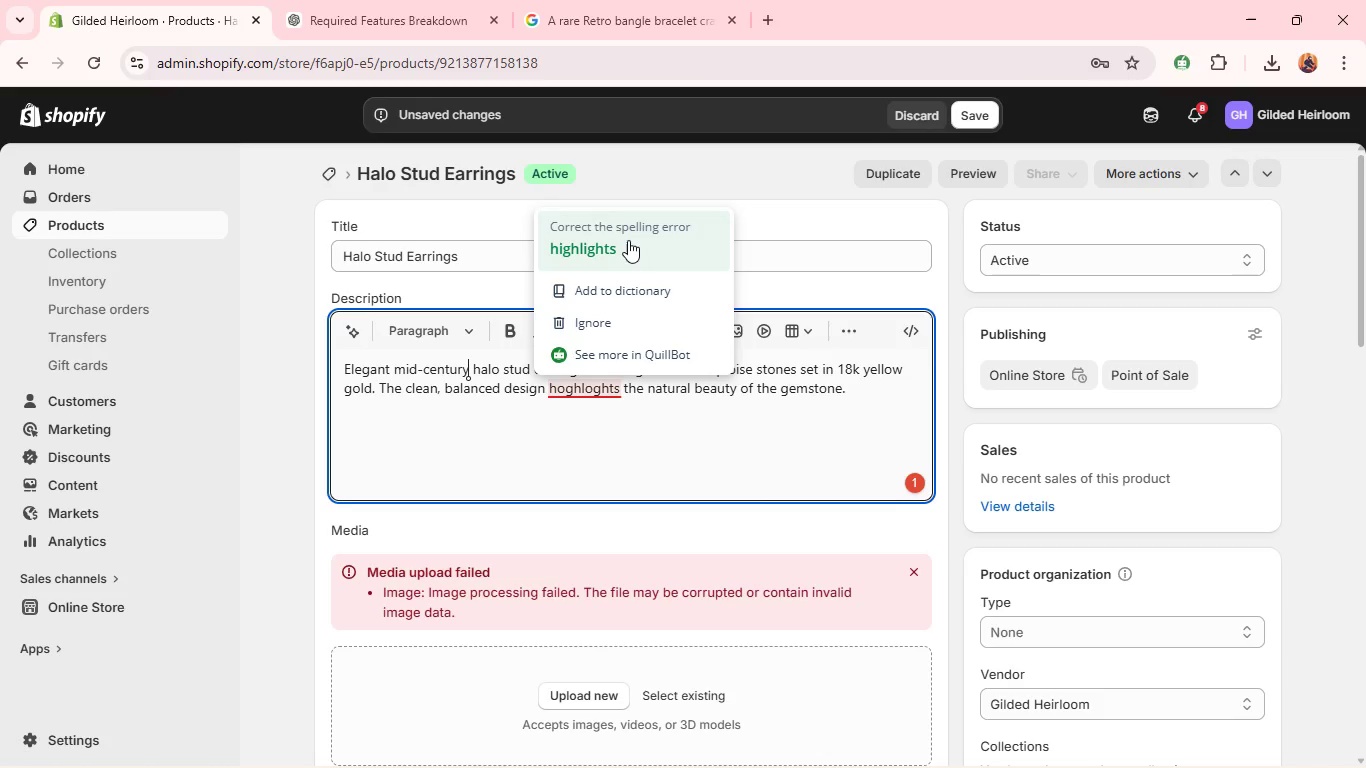 
left_click([621, 251])
 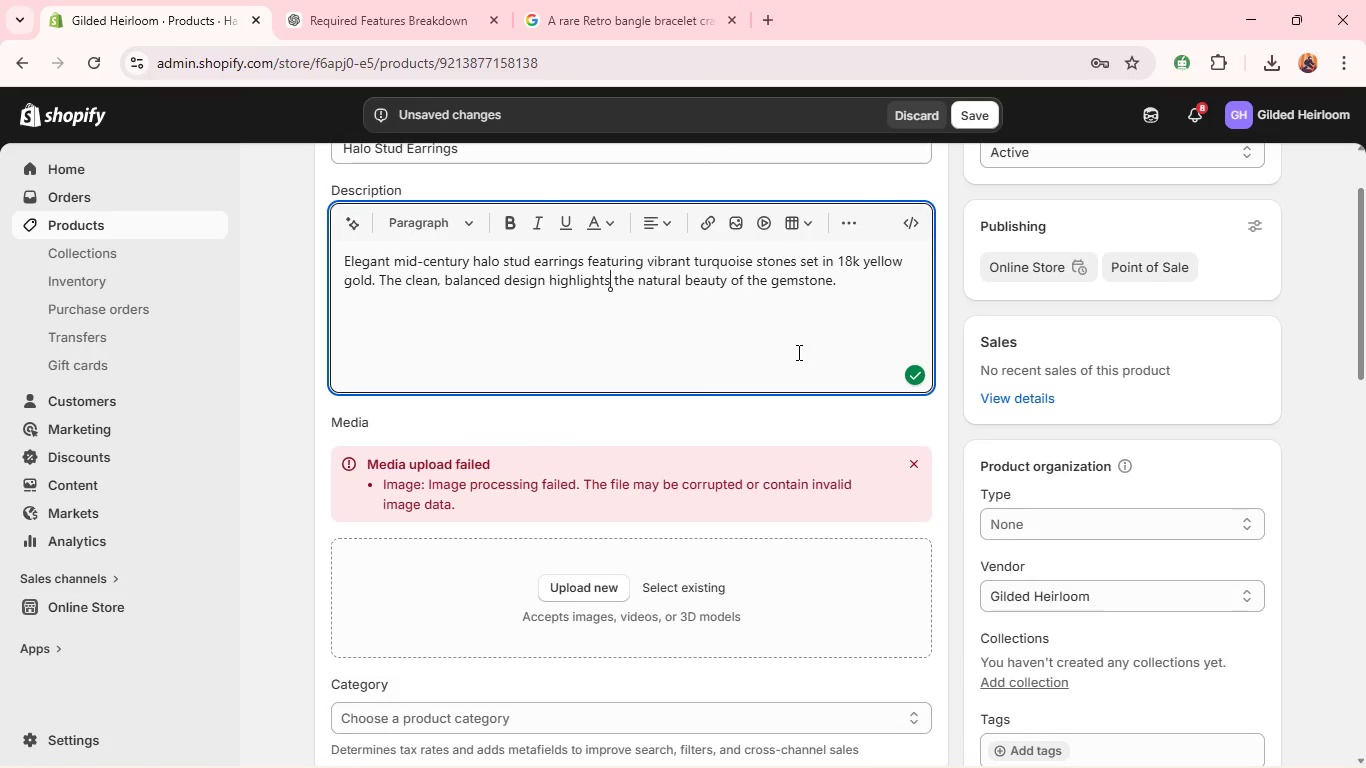 
left_click([876, 303])
 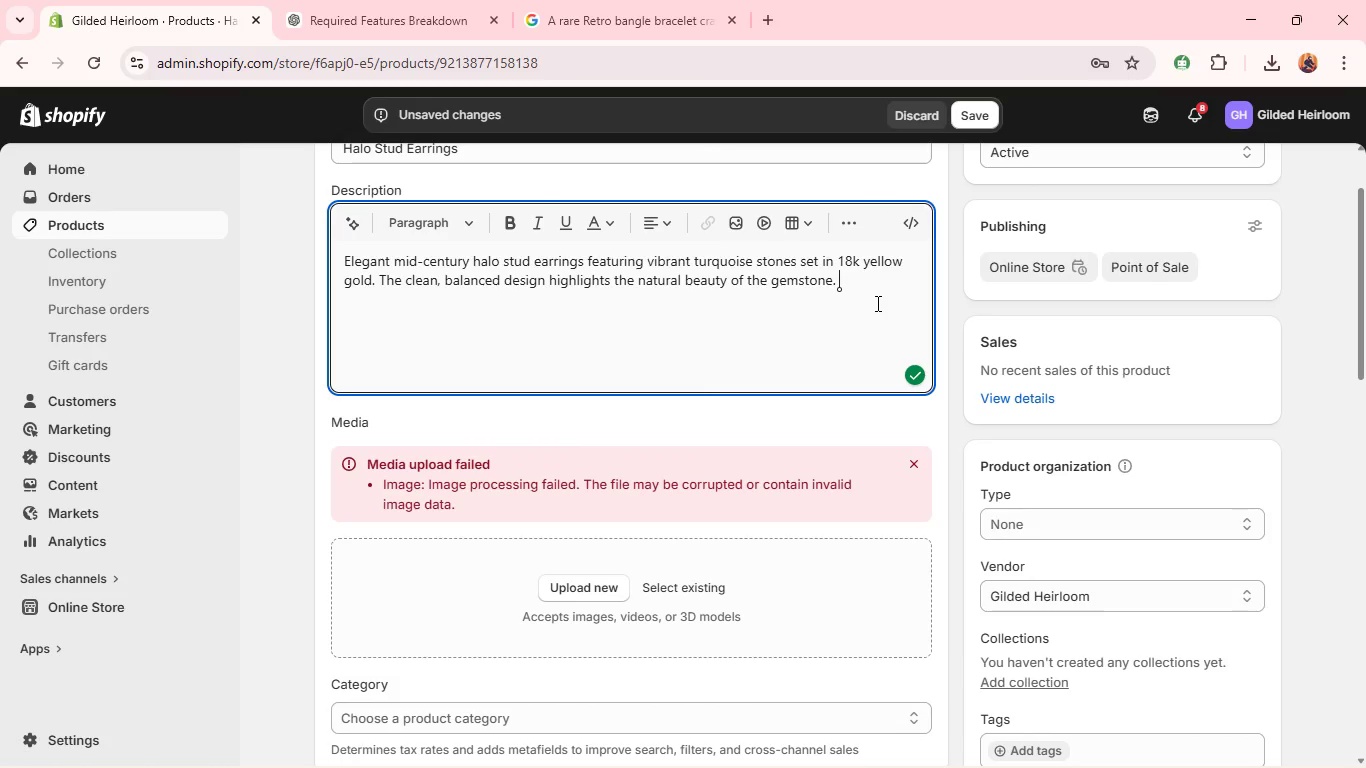 
key(Enter)
 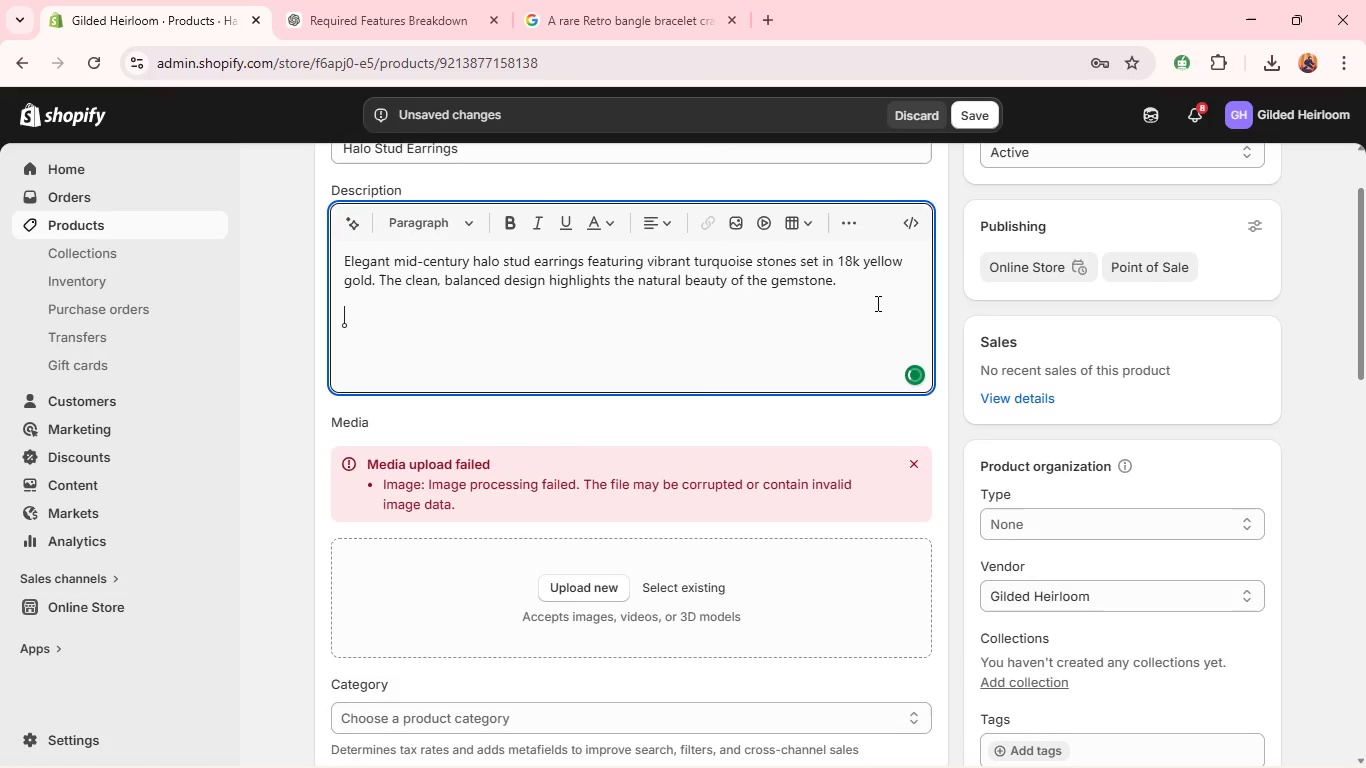 
type(A timeless pair that blends so)
key(Backspace)
type(implicity with bold s)
key(Backspace)
type(color/)
key(Backspace)
type(.)
 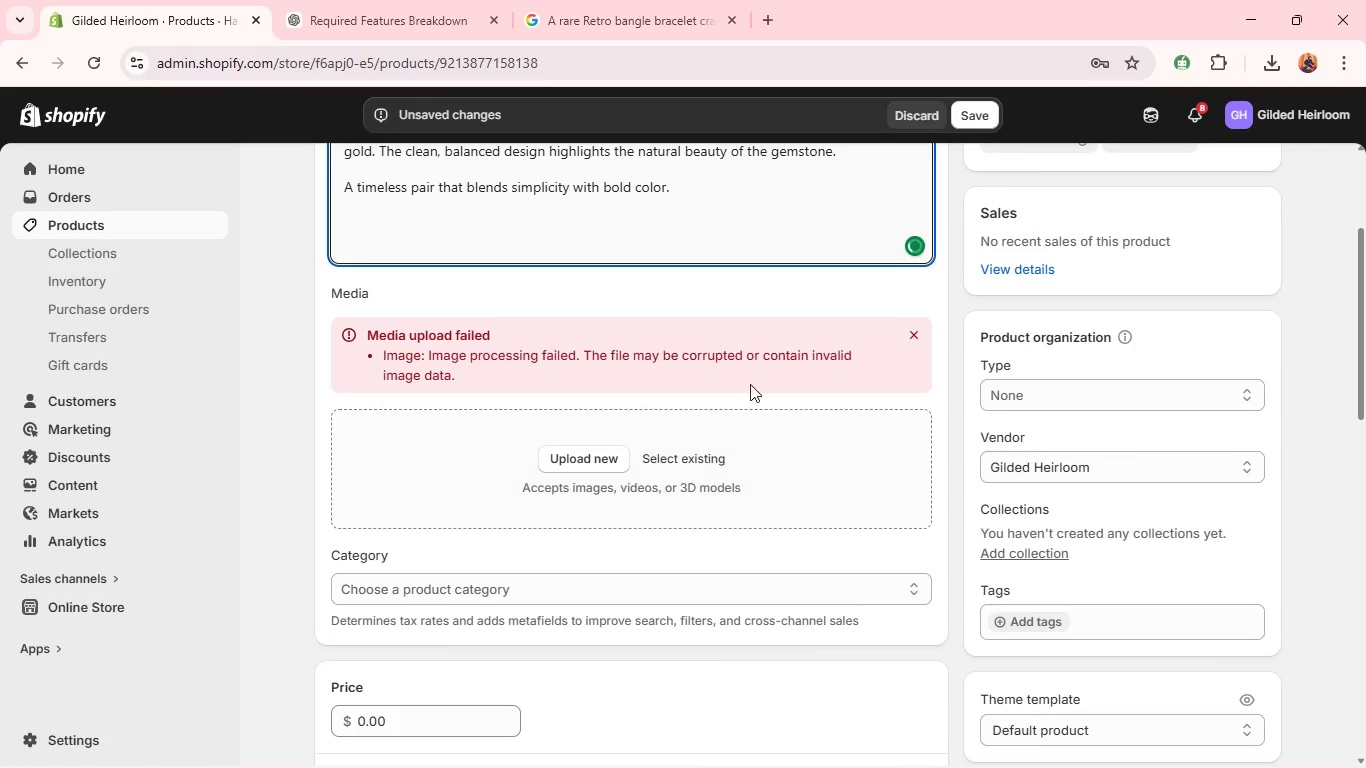 
key(Enter)
 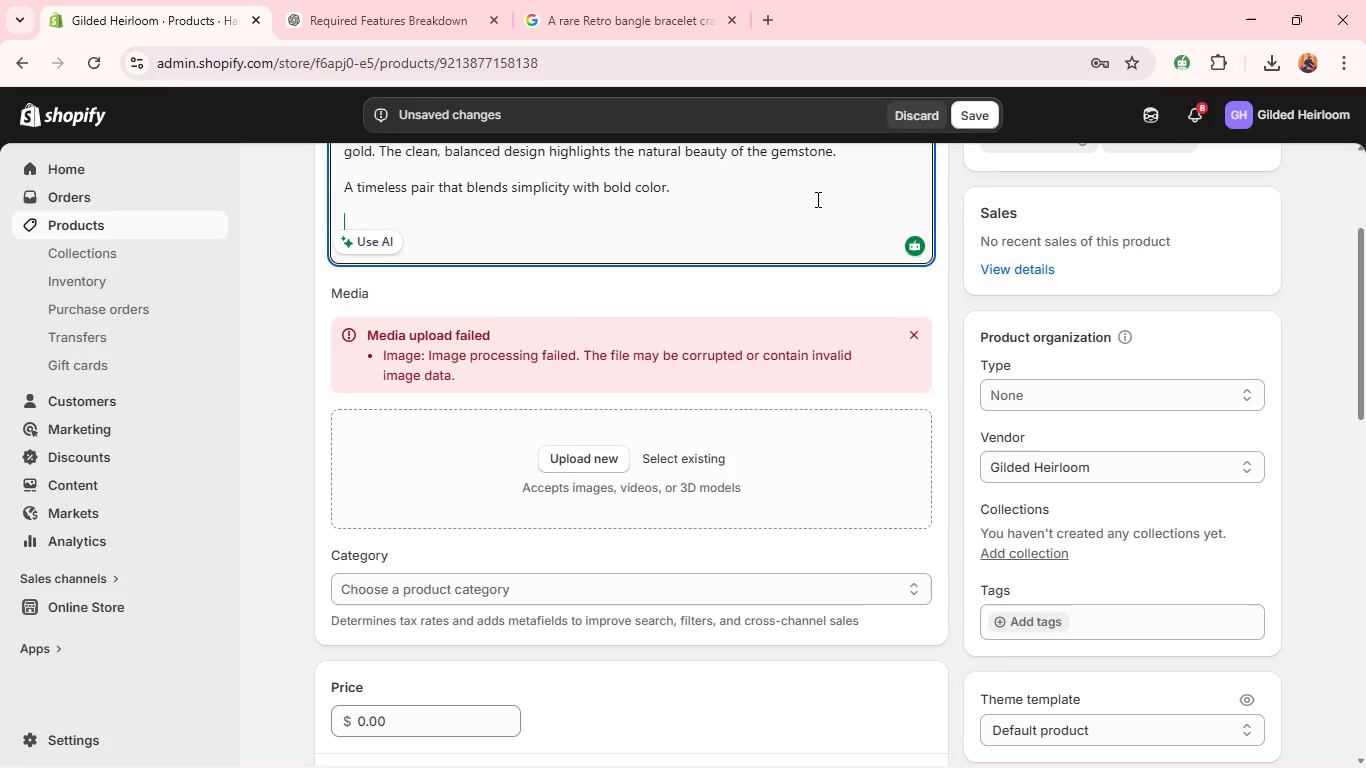 
wait(15.84)
 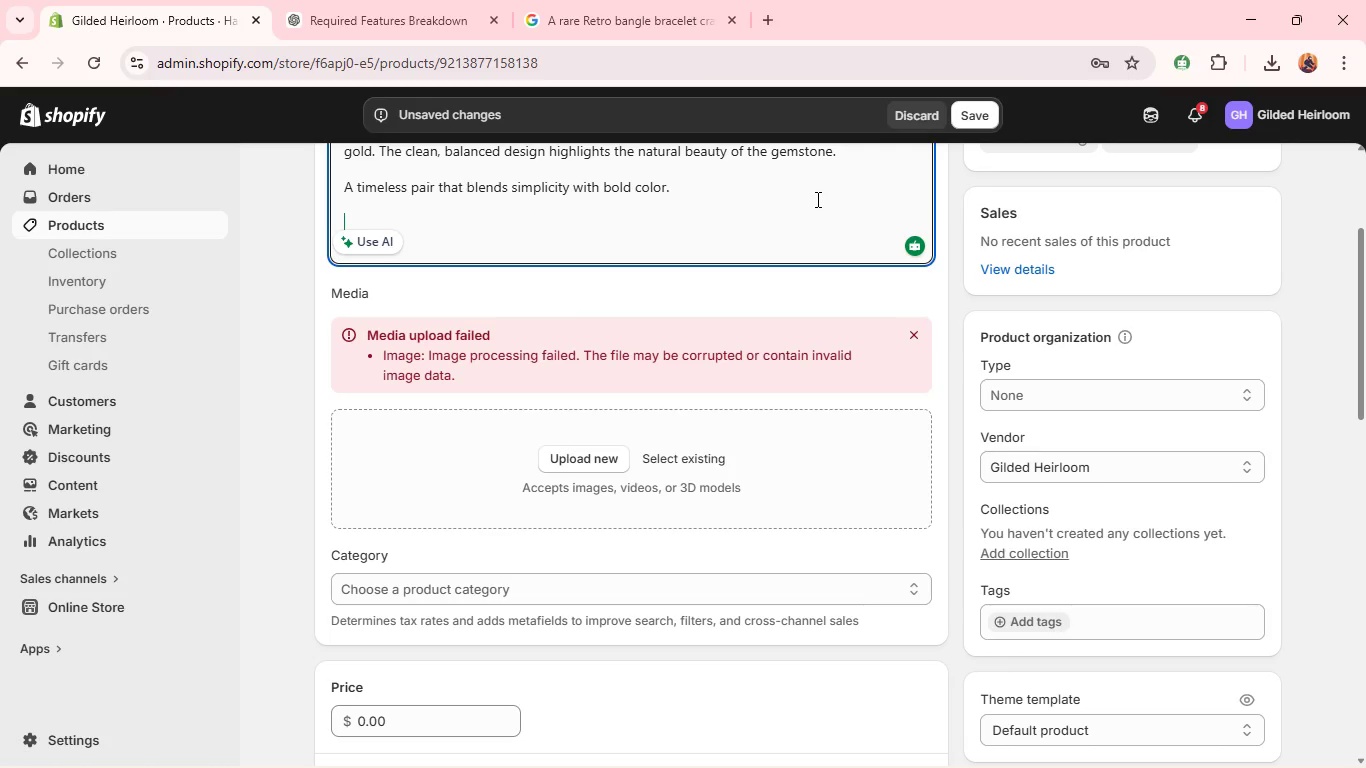 
type(Era )
key(Backspace)
type(: Mid )
key(Backspace)
type(- )
key(Backspace)
type(Century)
 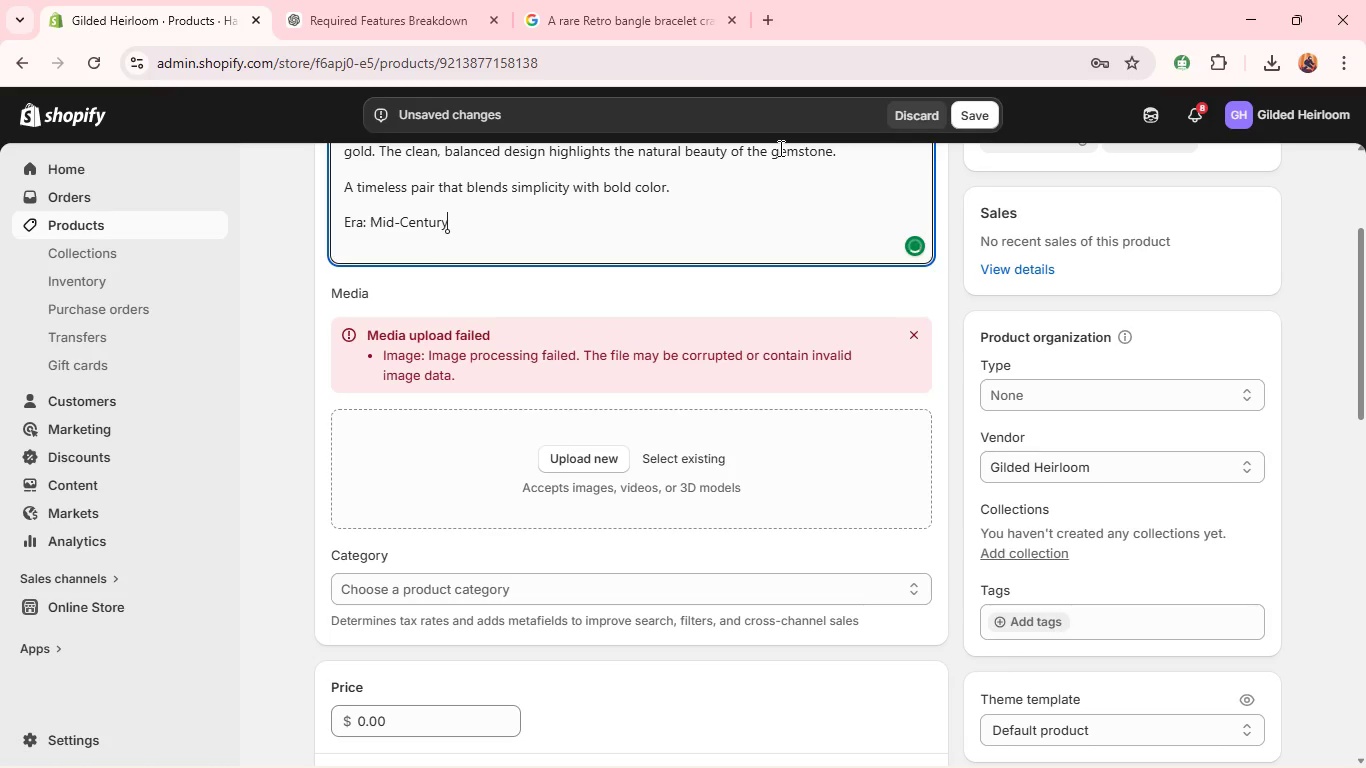 
key(Shift+Enter)
 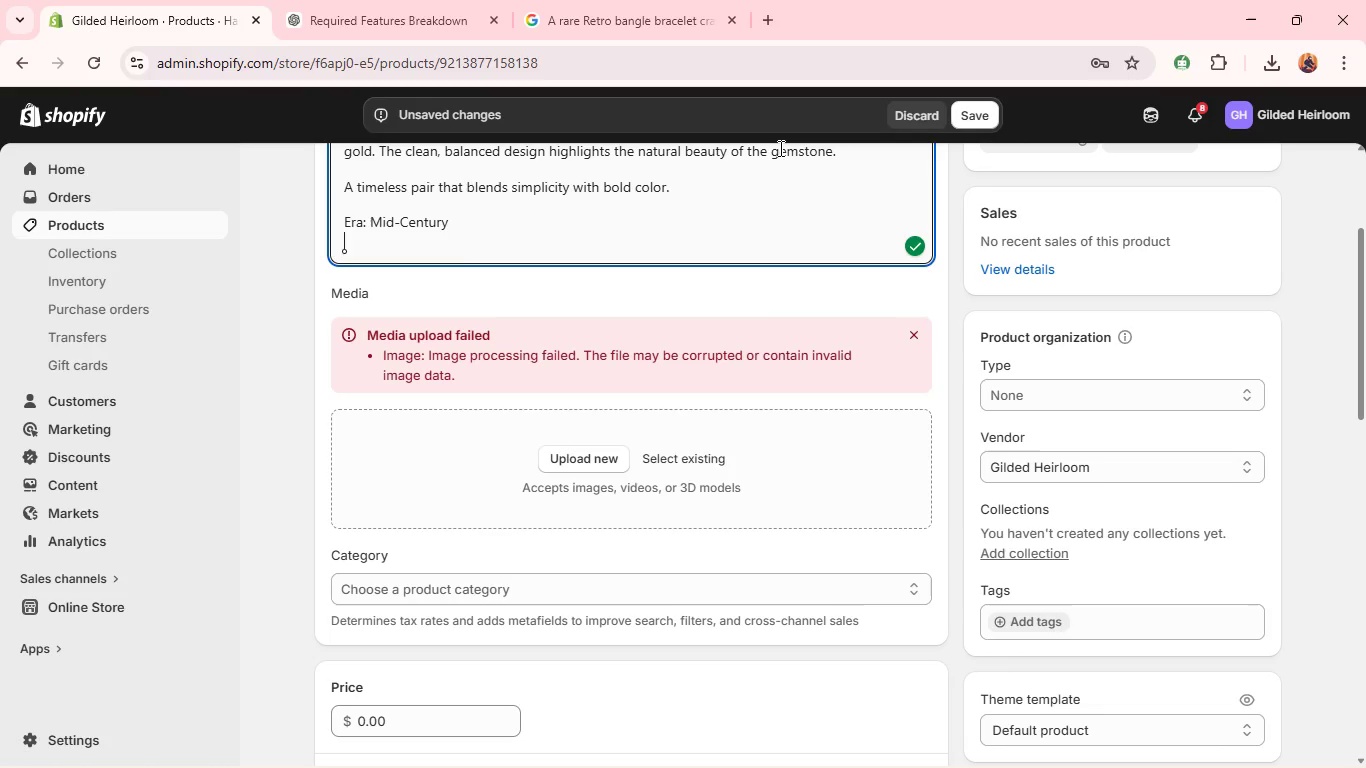 
type(Metal: 18k Yellow Gold)
 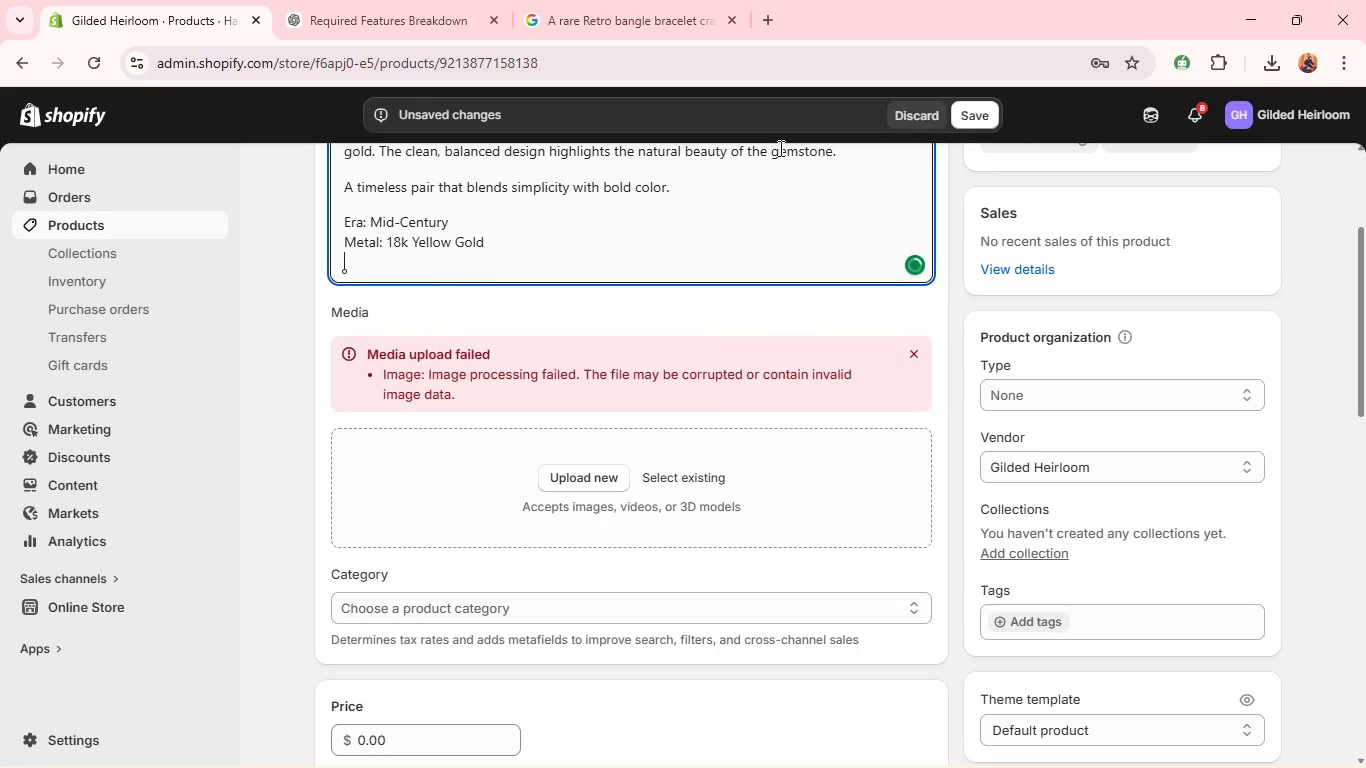 
 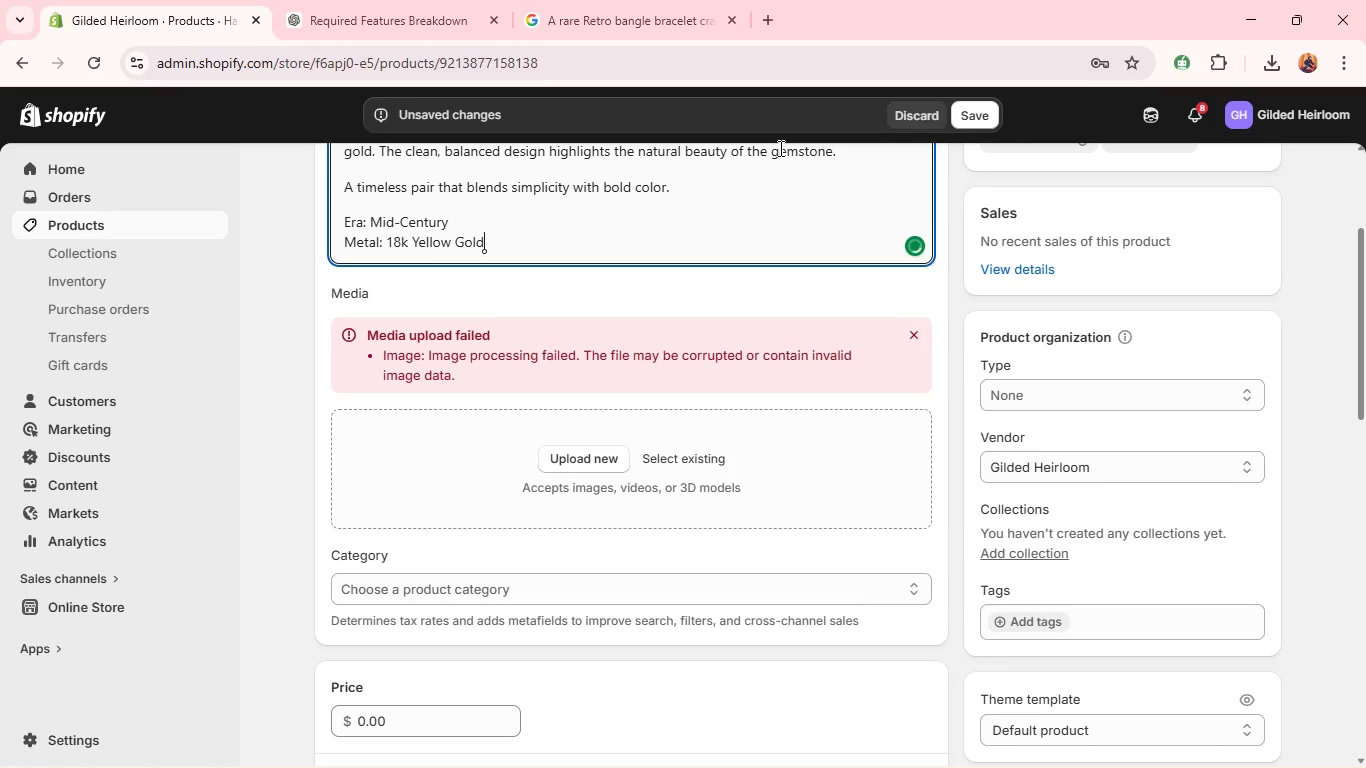 
key(Shift+Enter)
 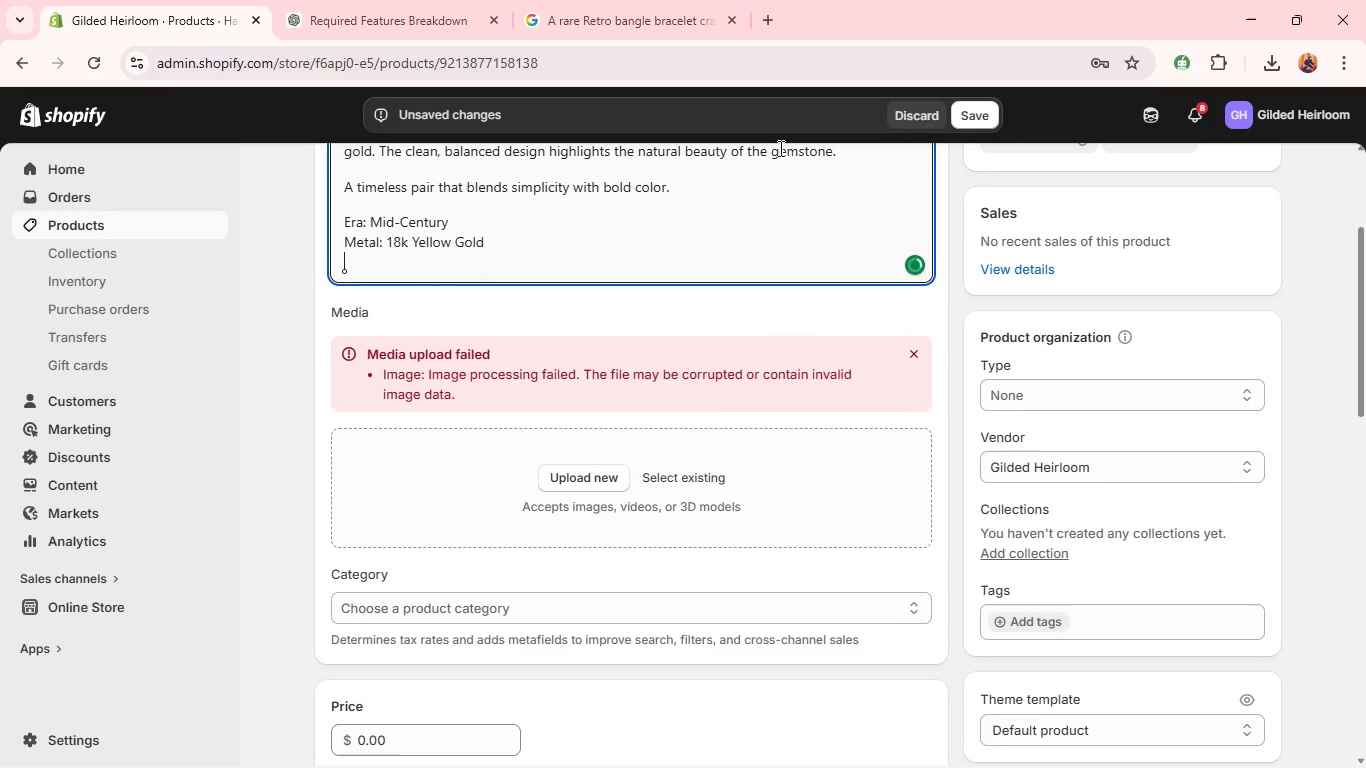 
type(Primary GemstoneL)
key(Backspace)
type(")
key(Backspace)
type(: Turquoise)
 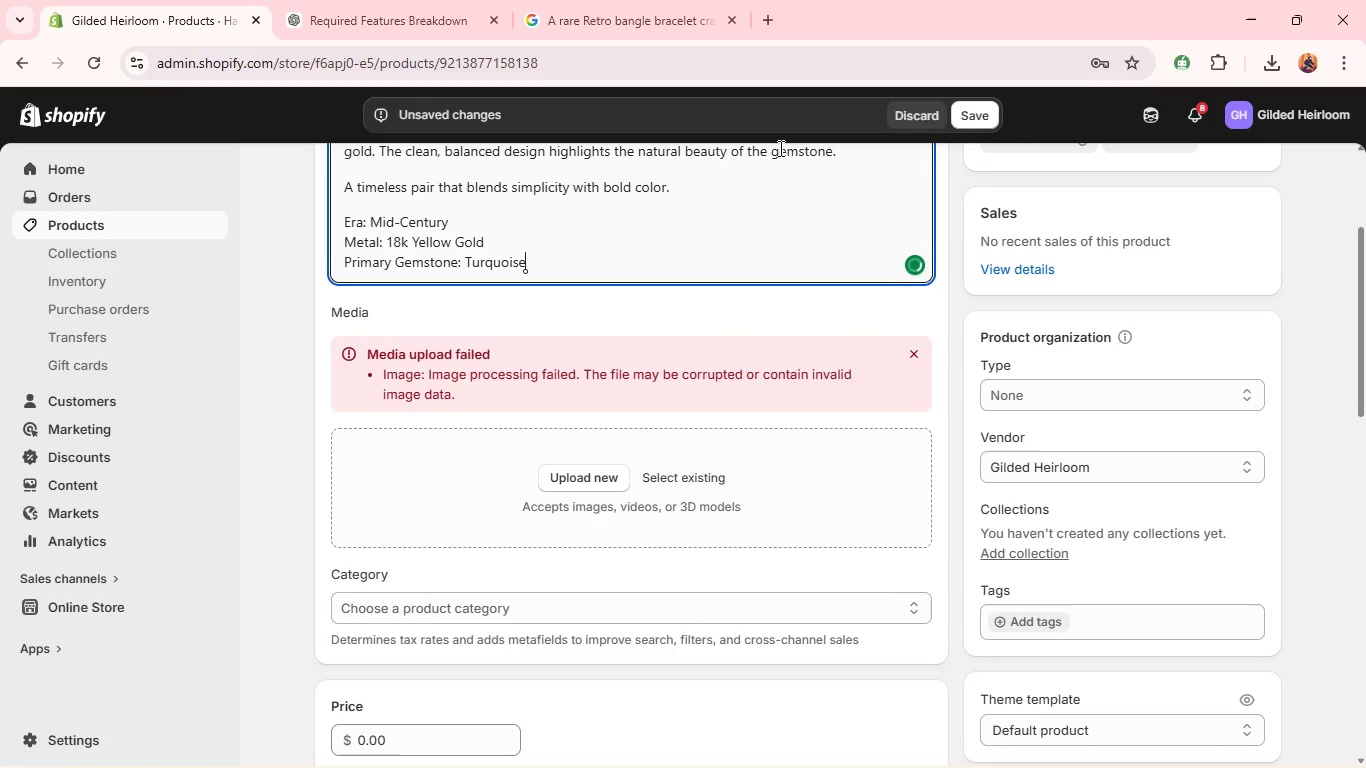 
wait(29.62)
 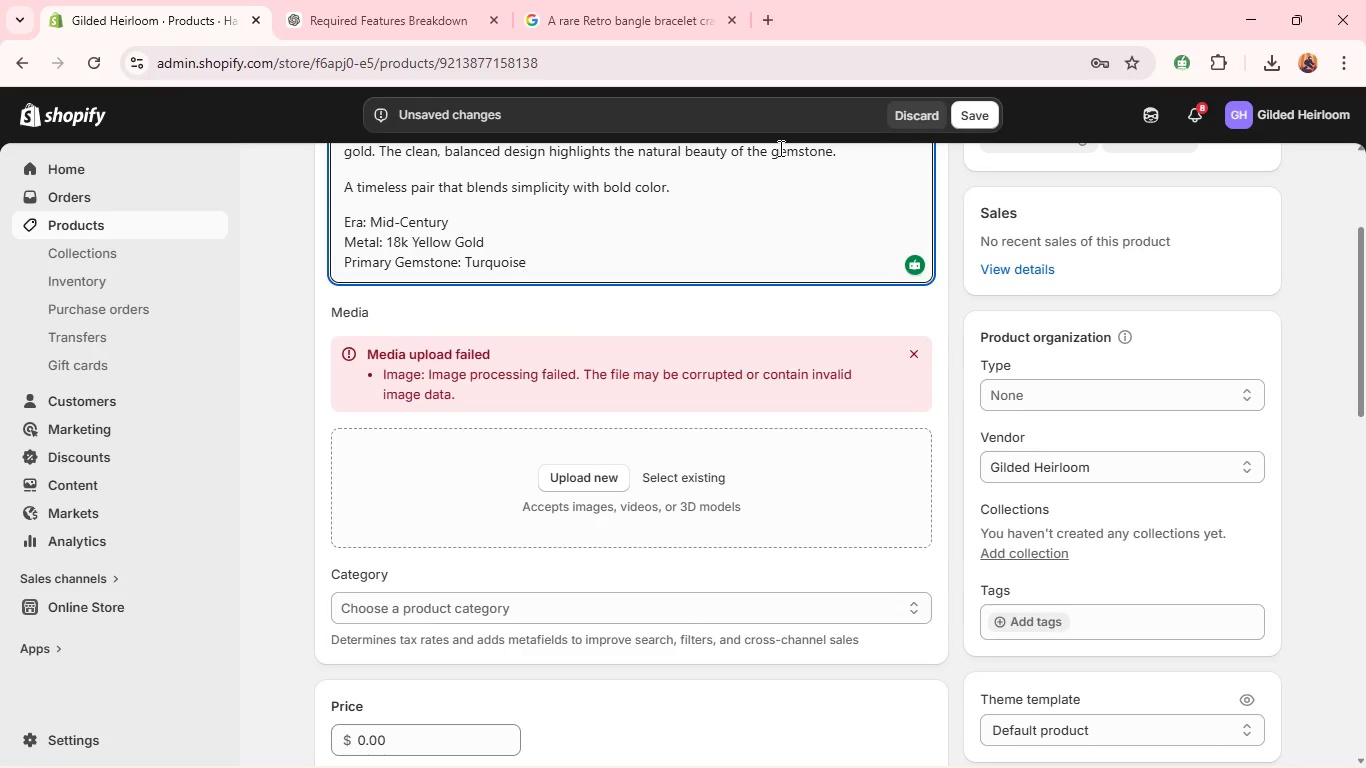 
key(Enter)
 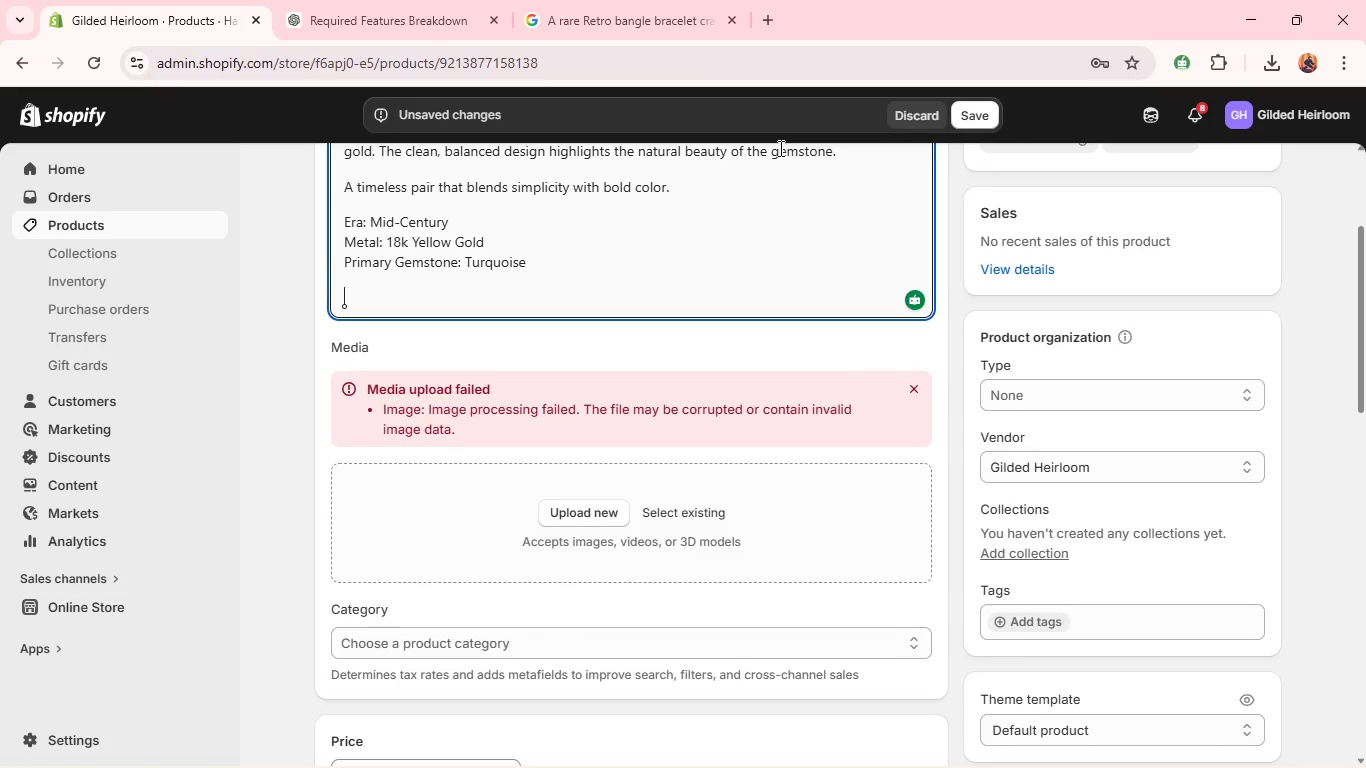 
type(This)
 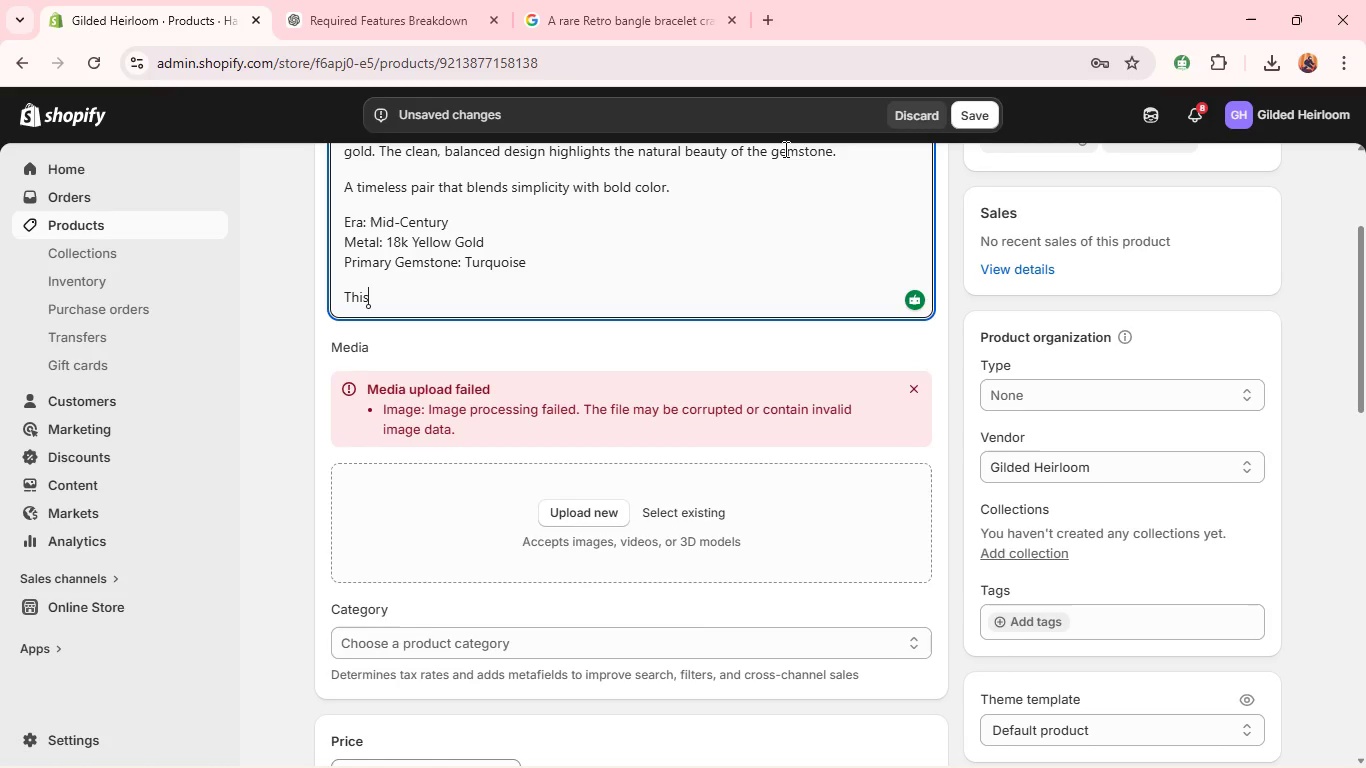 
wait(18.09)
 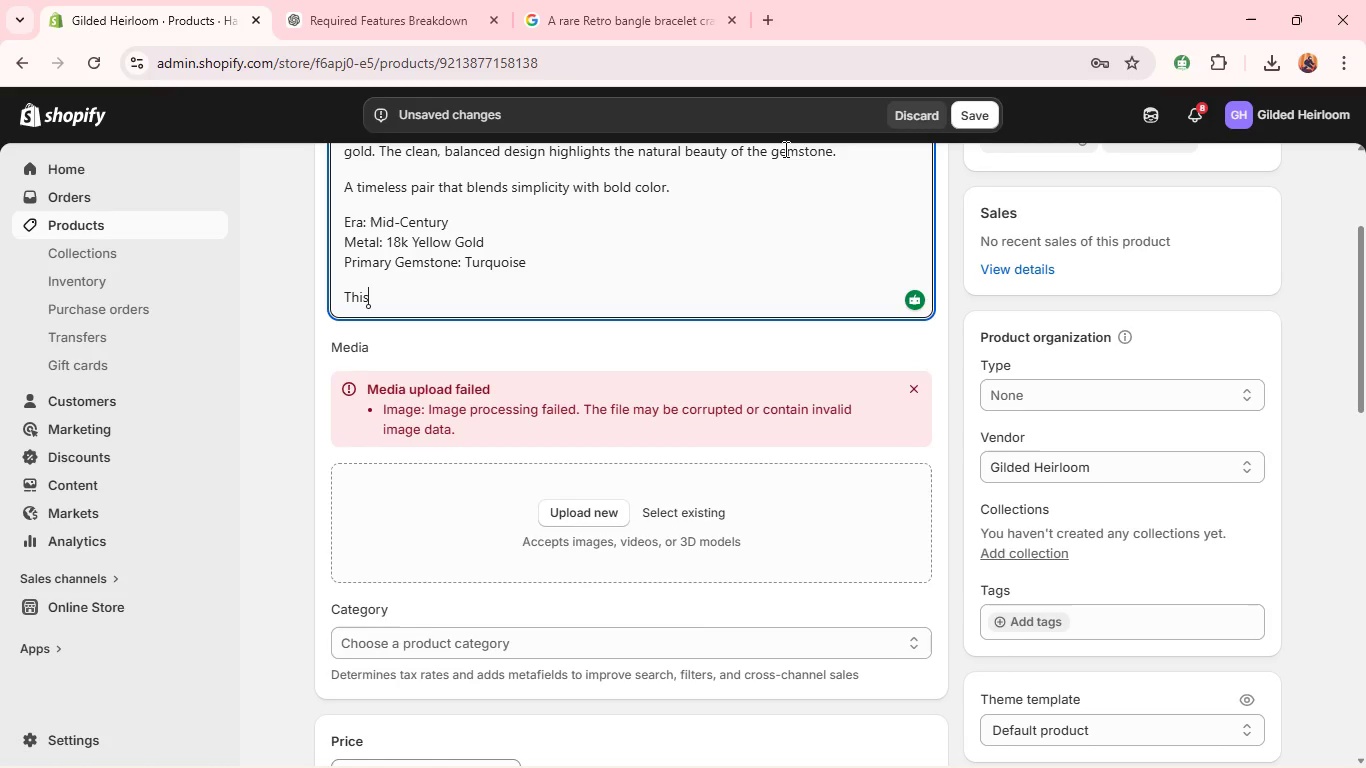 
type( is a unique vintage item-)
 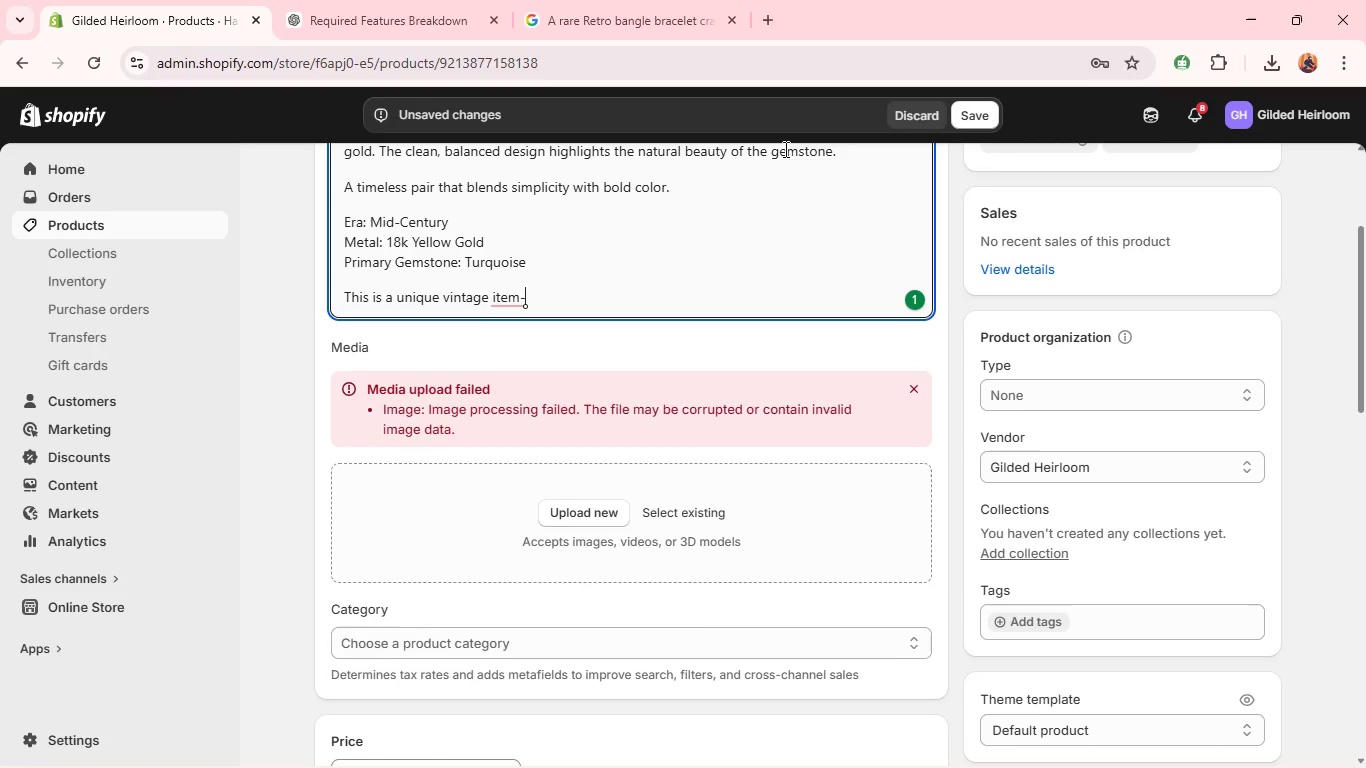 
type(only one available. )
 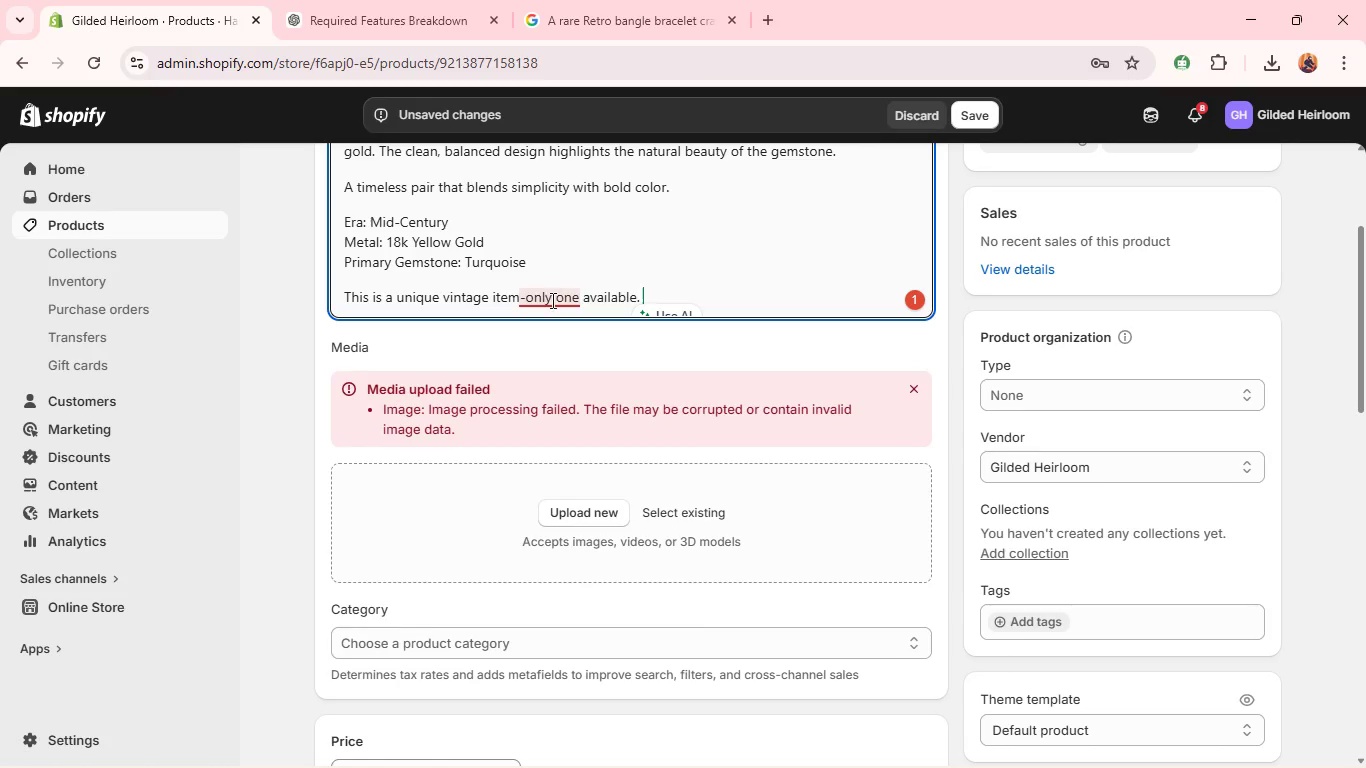 
left_click([575, 167])
 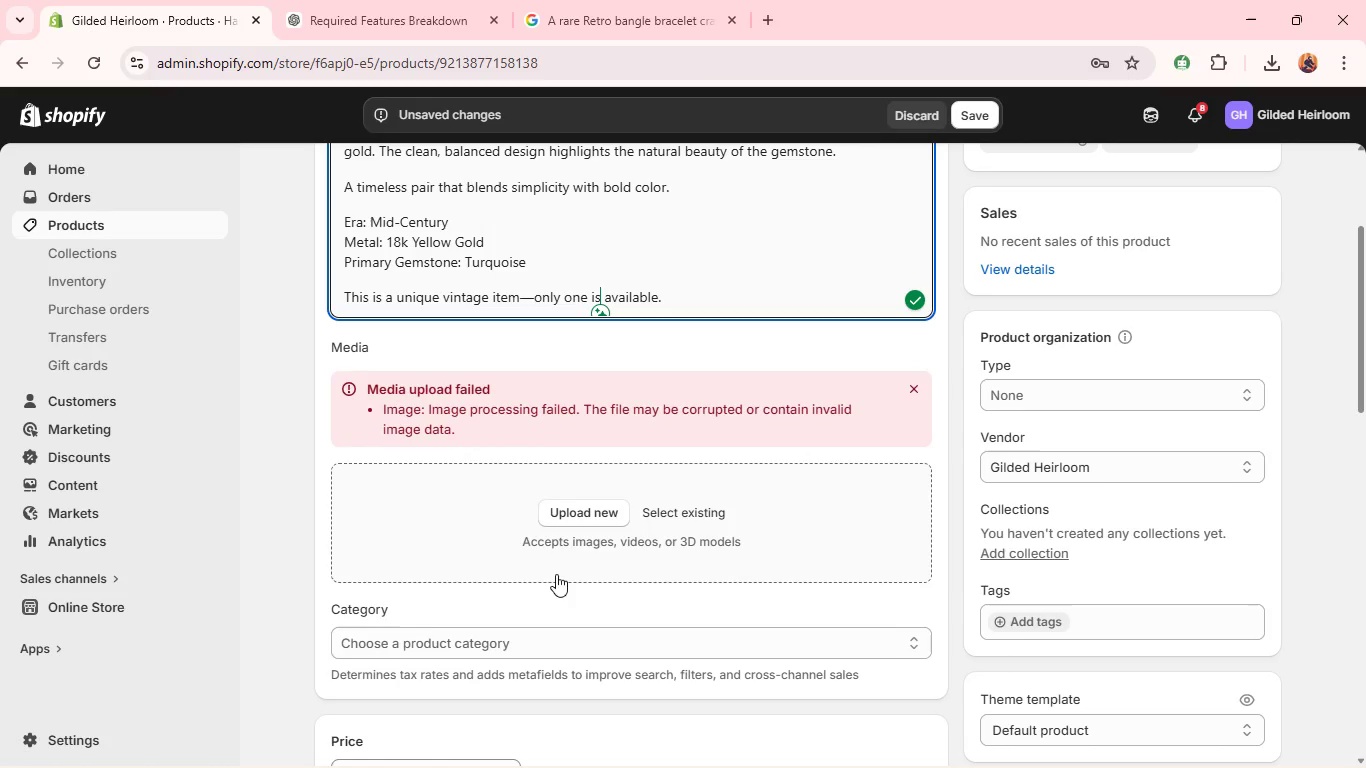 
left_click([572, 514])
 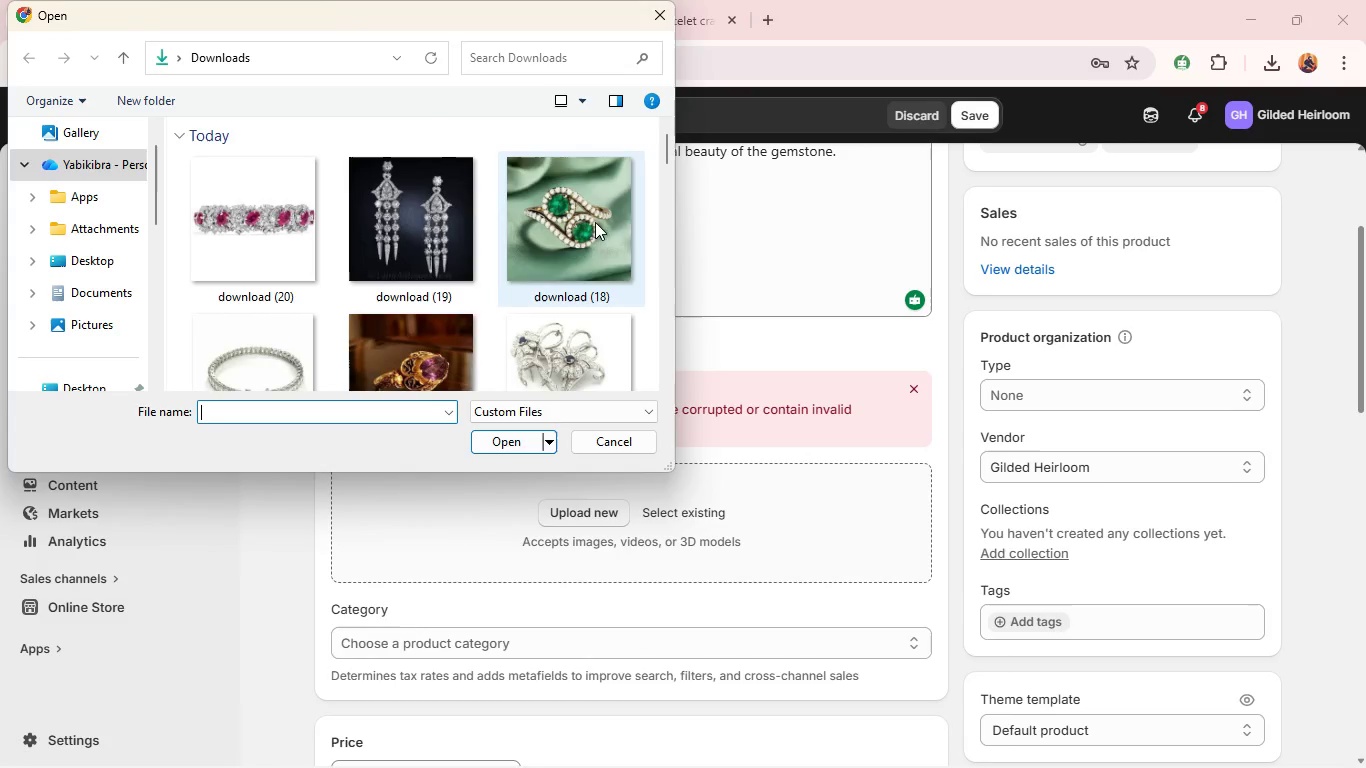 
left_click([593, 434])
 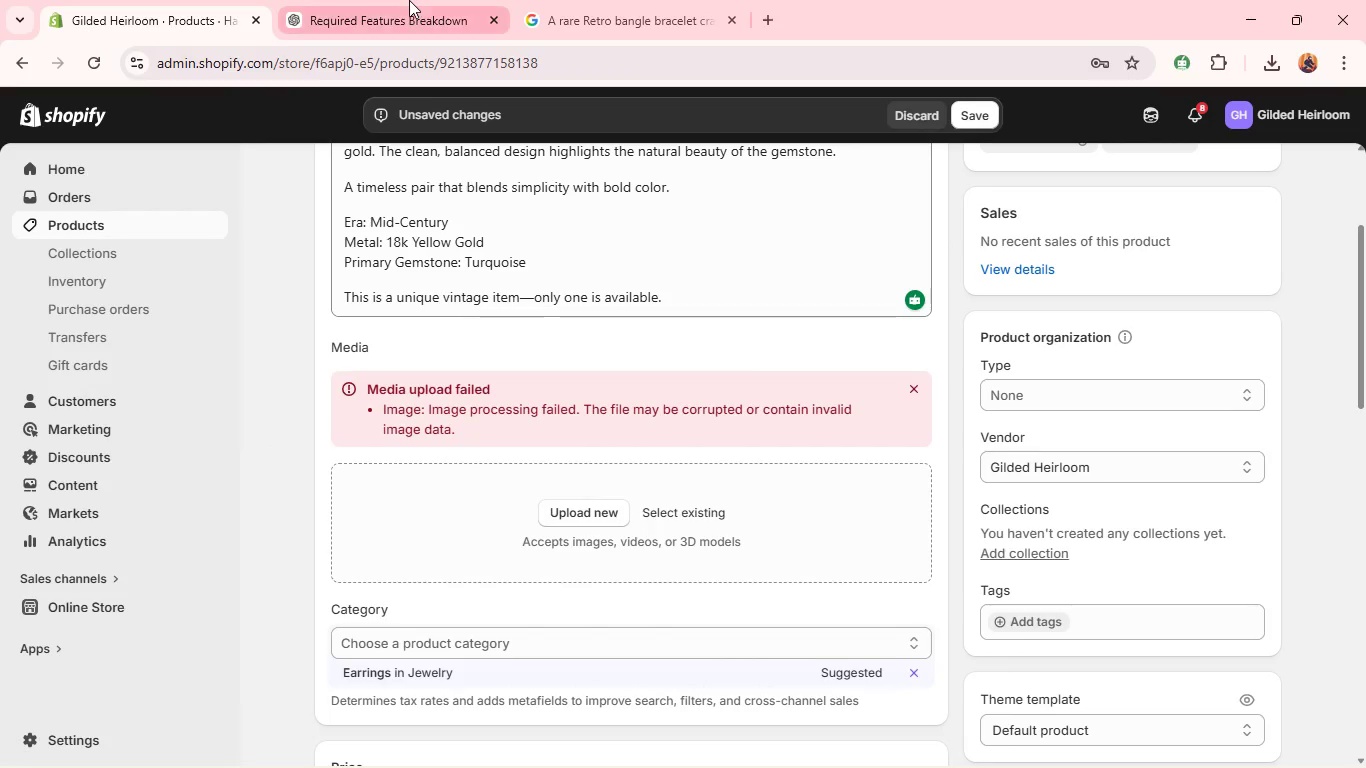 
left_click([406, 0])
 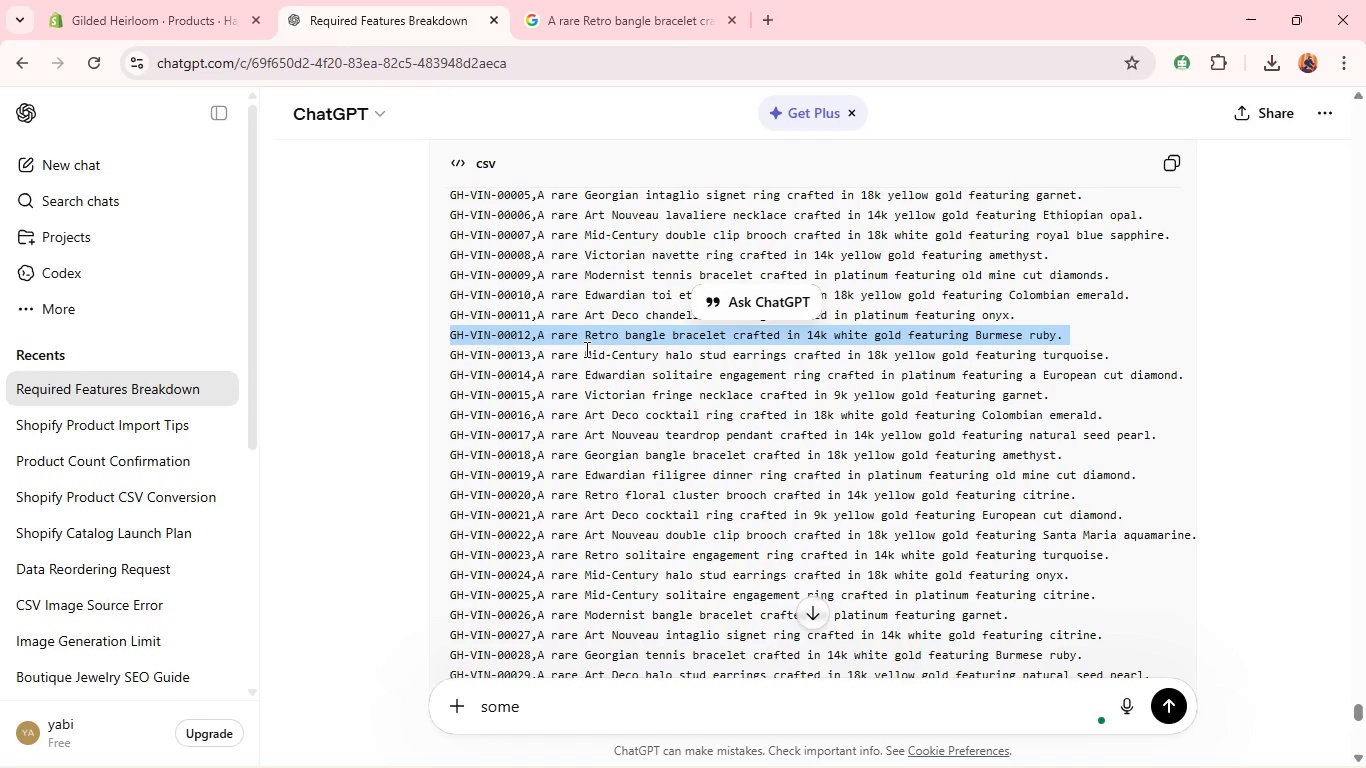 
double_click([582, 350])
 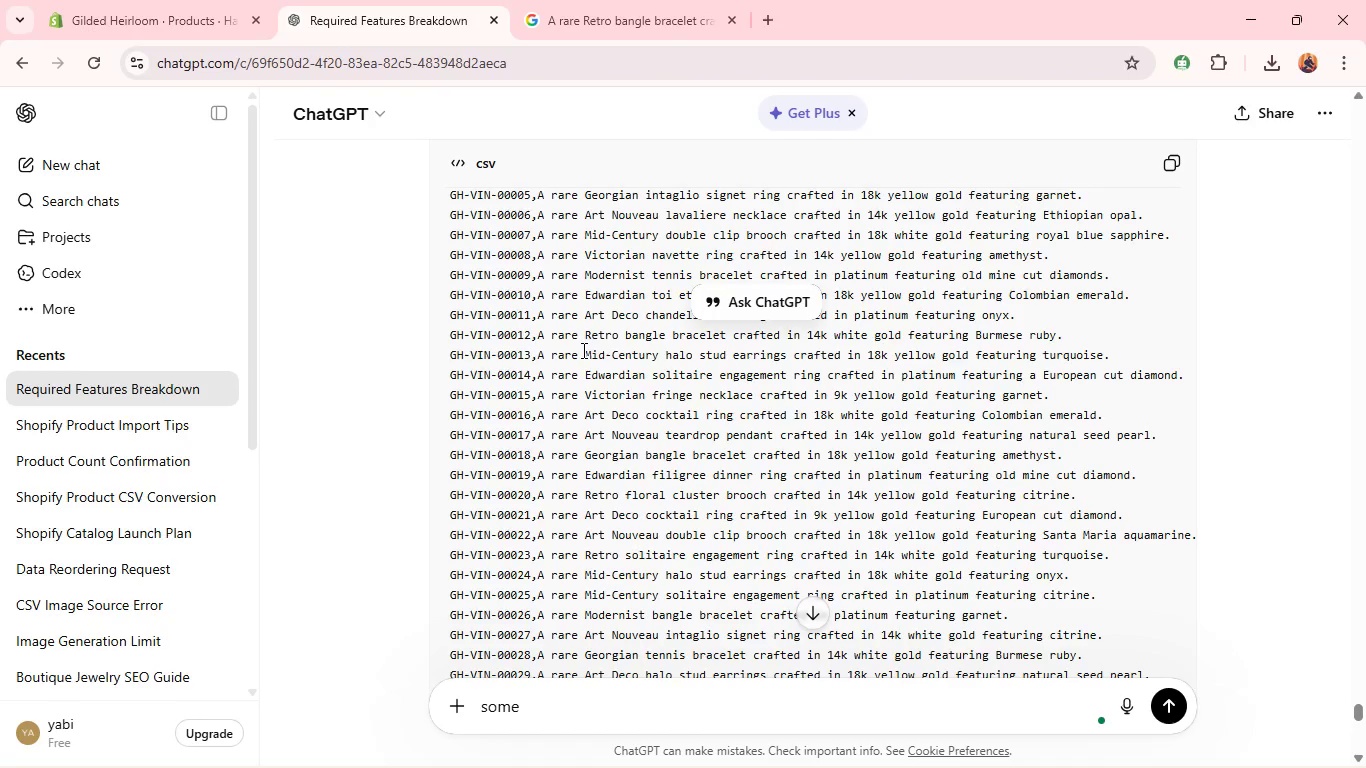 
triple_click([582, 350])
 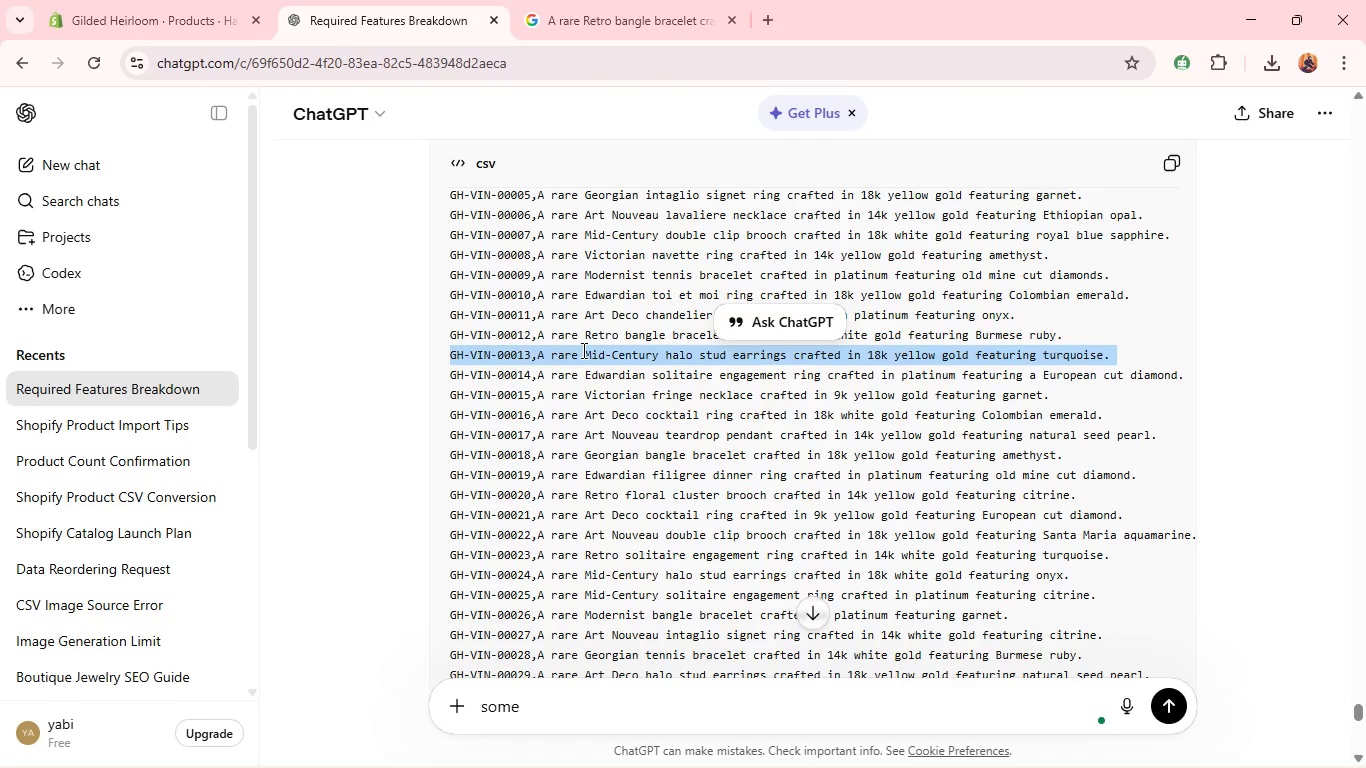 
triple_click([582, 350])
 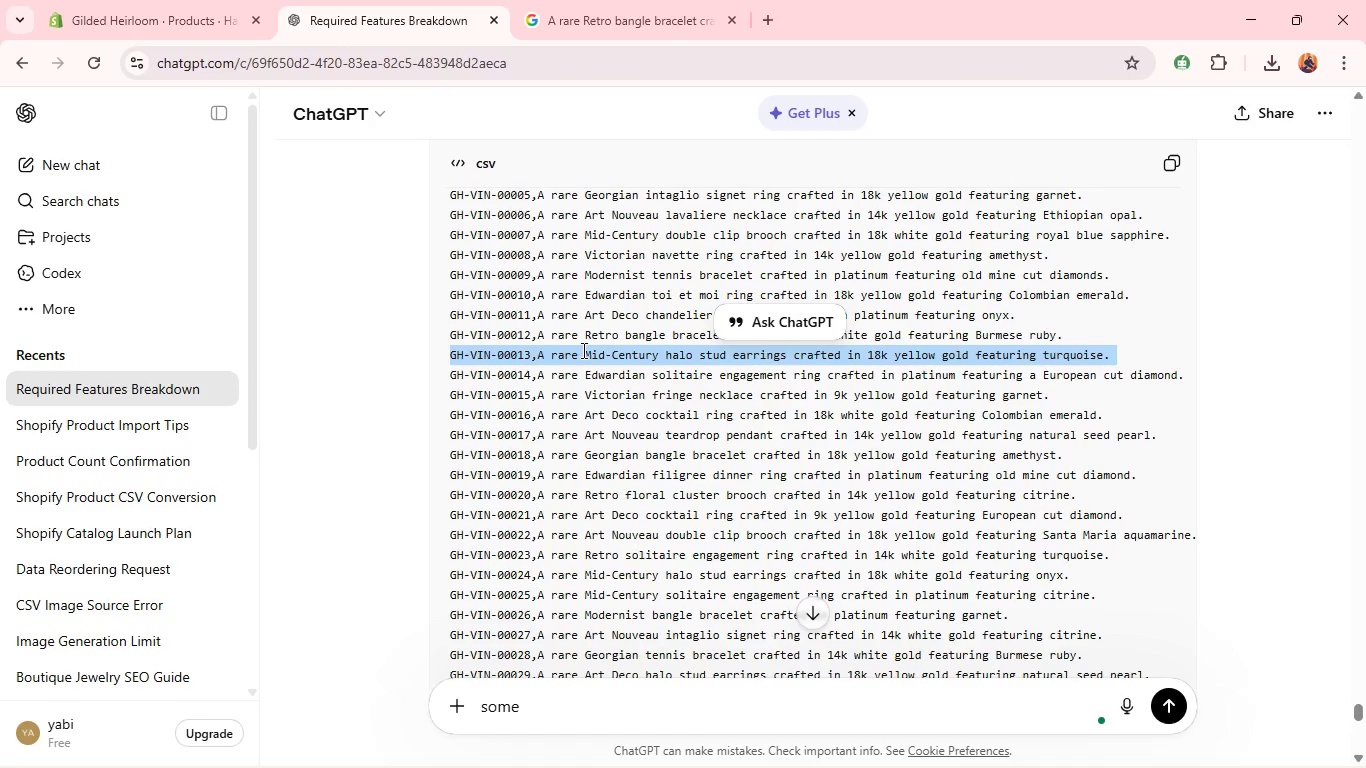 
key(Control+C)
 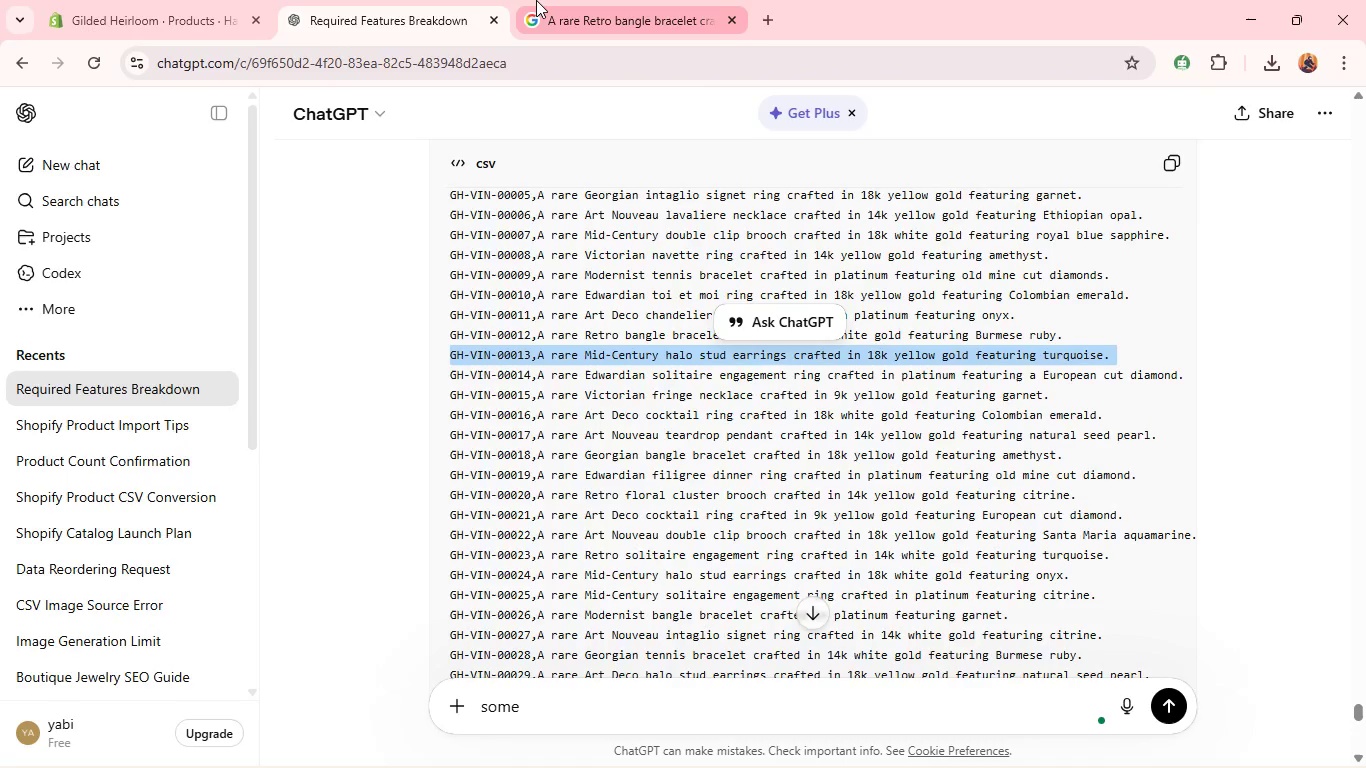 
left_click([536, 0])
 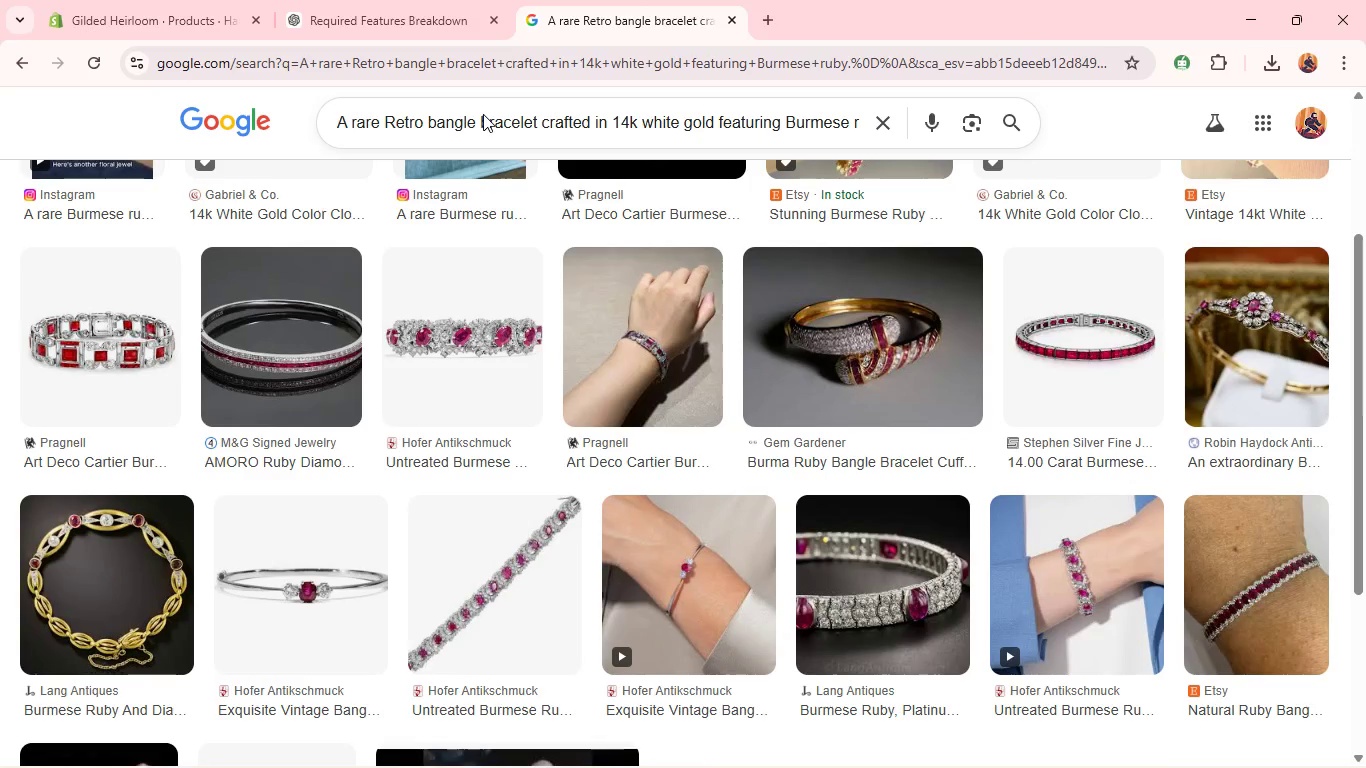 
hold_key(key=ControlLeft, duration=0.97)
left_click([483, 114])
 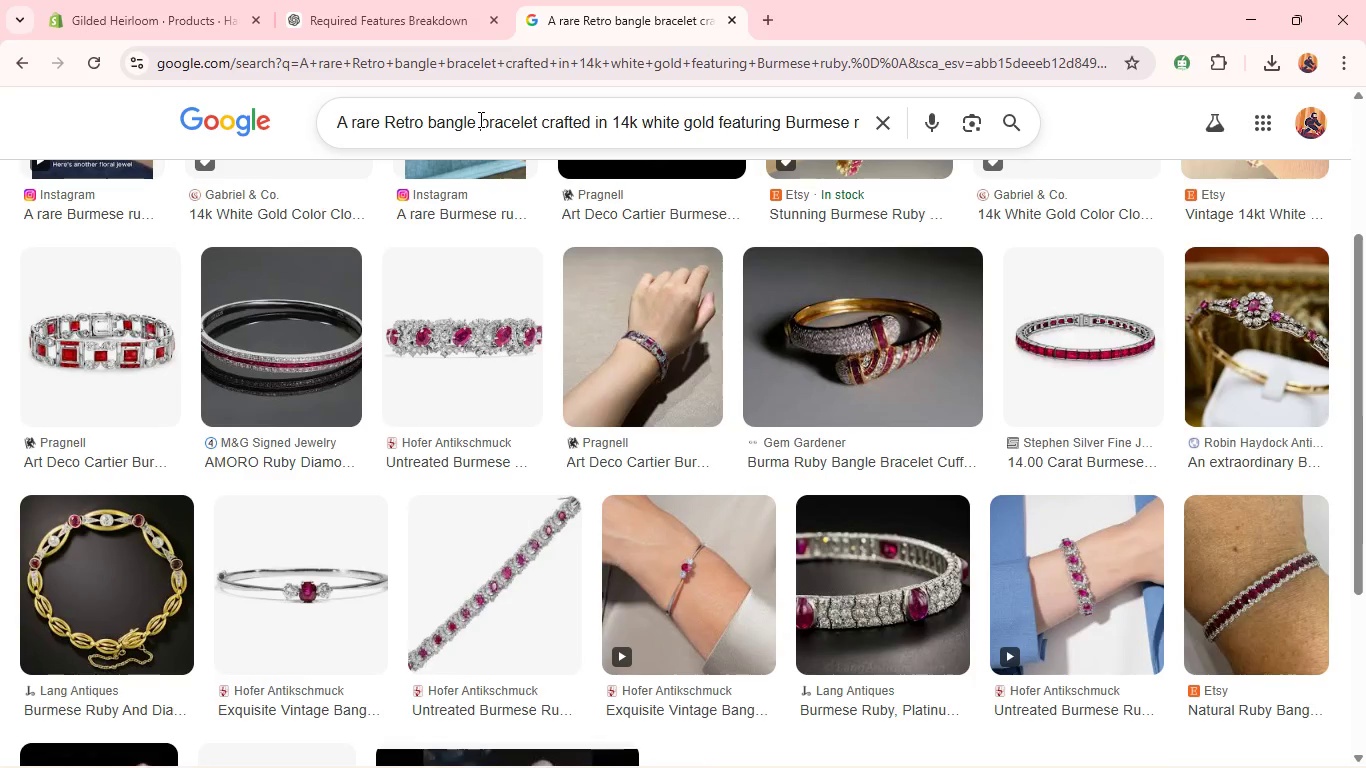 
left_click([479, 119])
 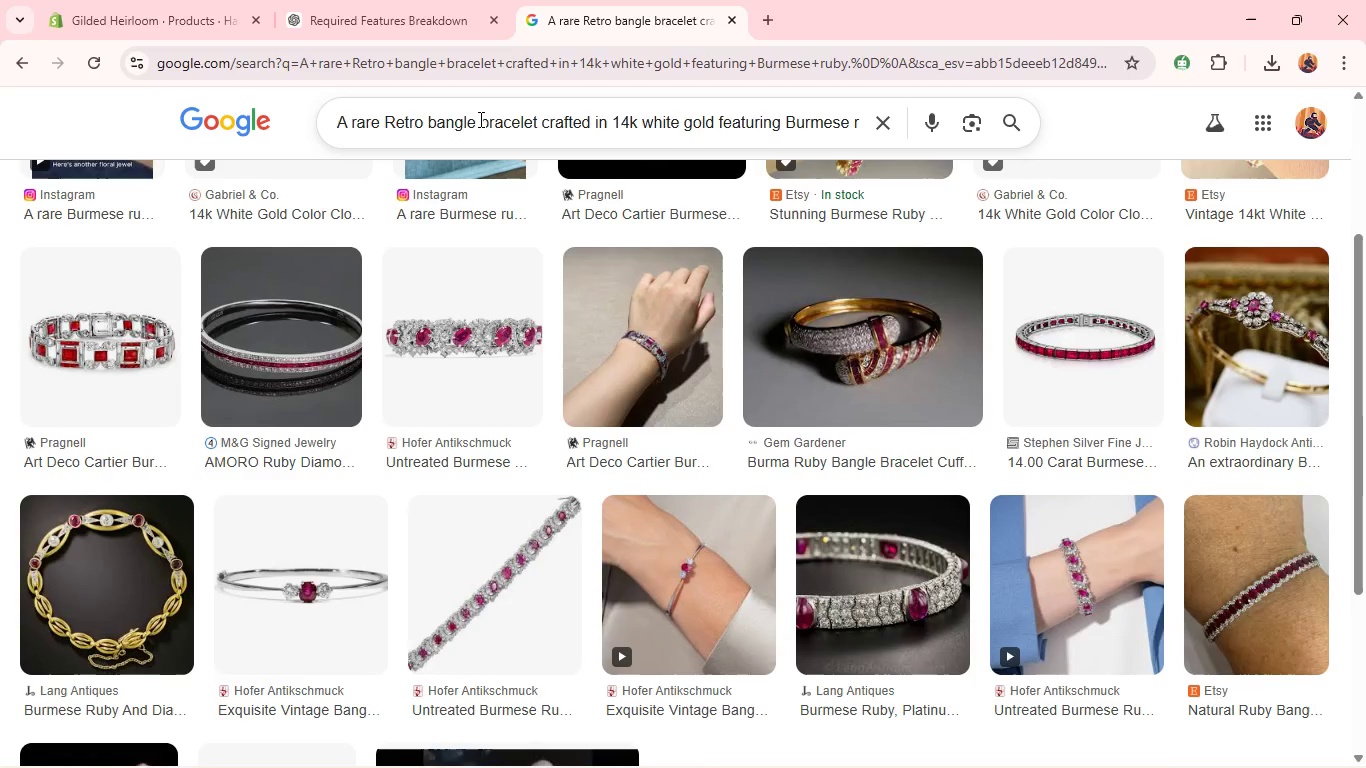 
key(Control+A)
 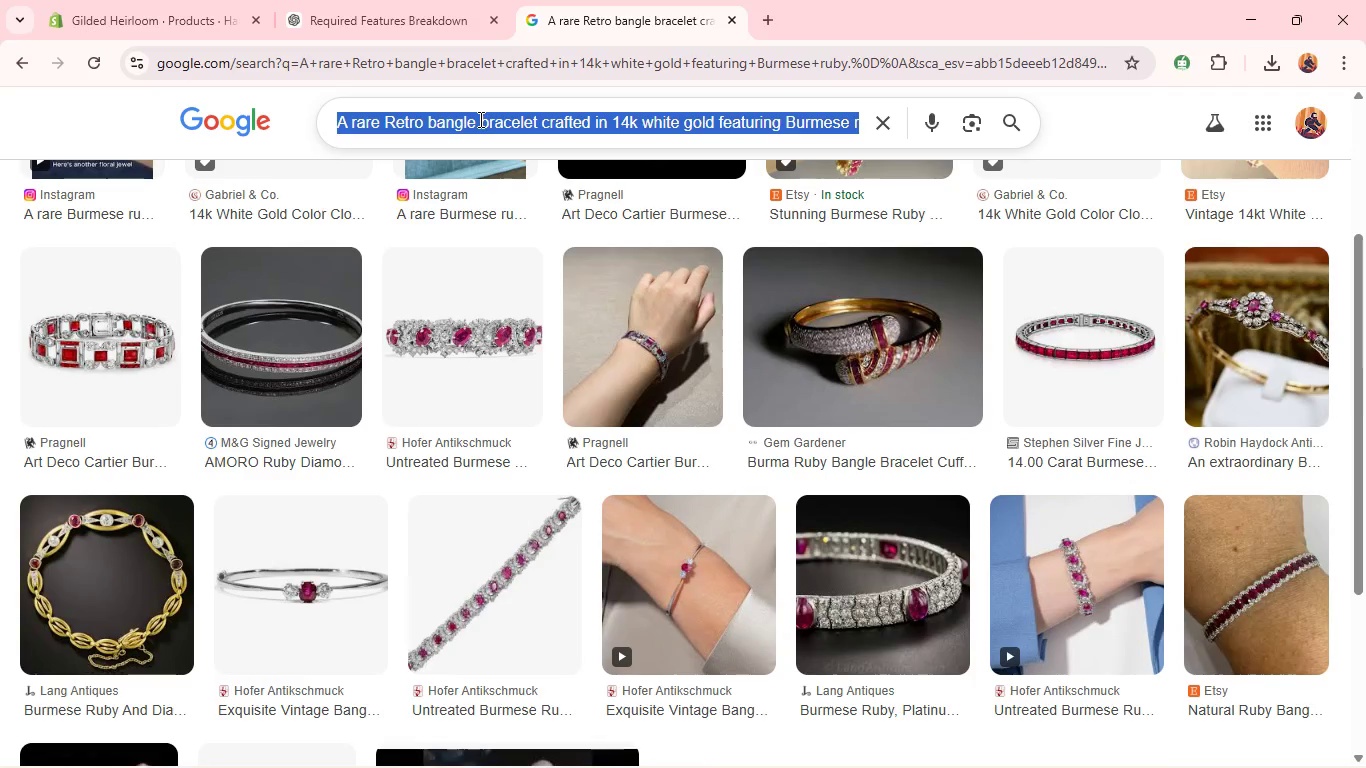 
key(Control+V)
 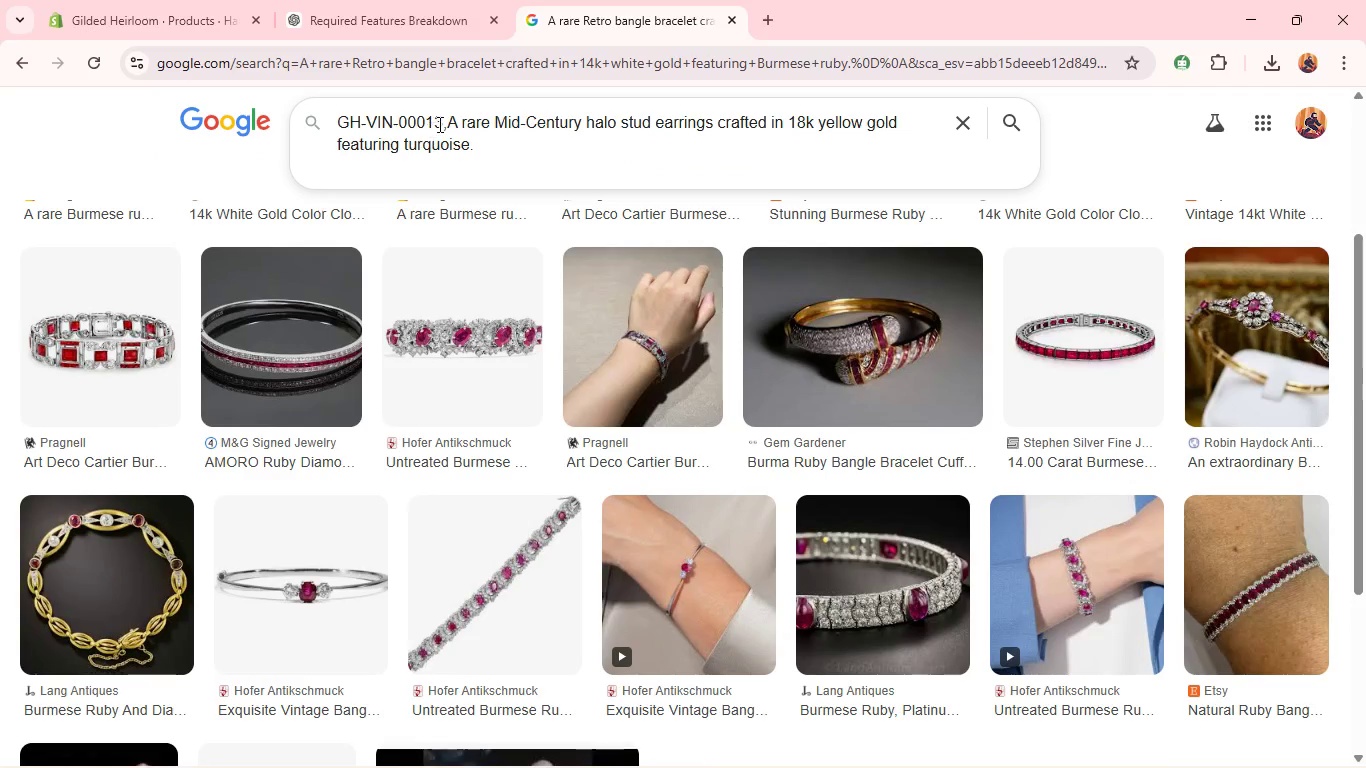 
left_click([448, 118])
 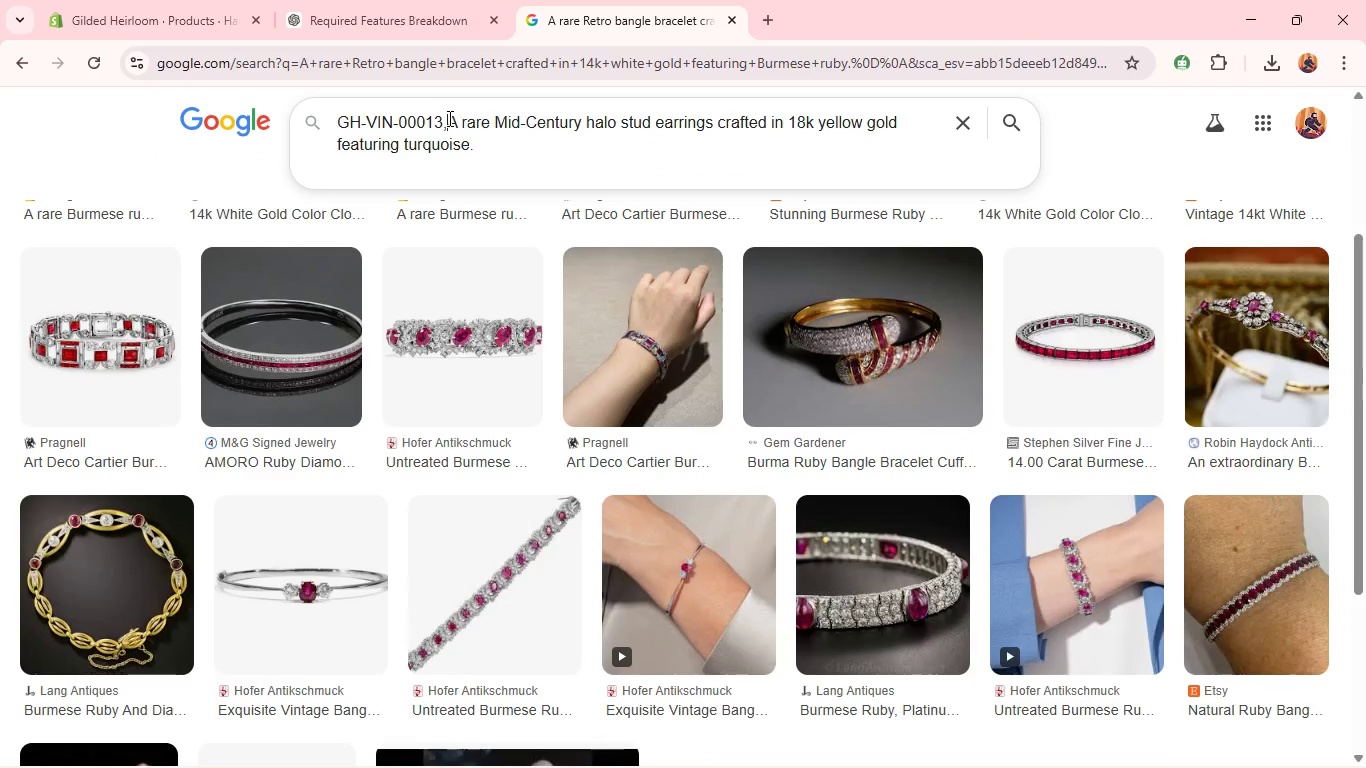 
hold_key(key=Backspace, duration=1.02)
 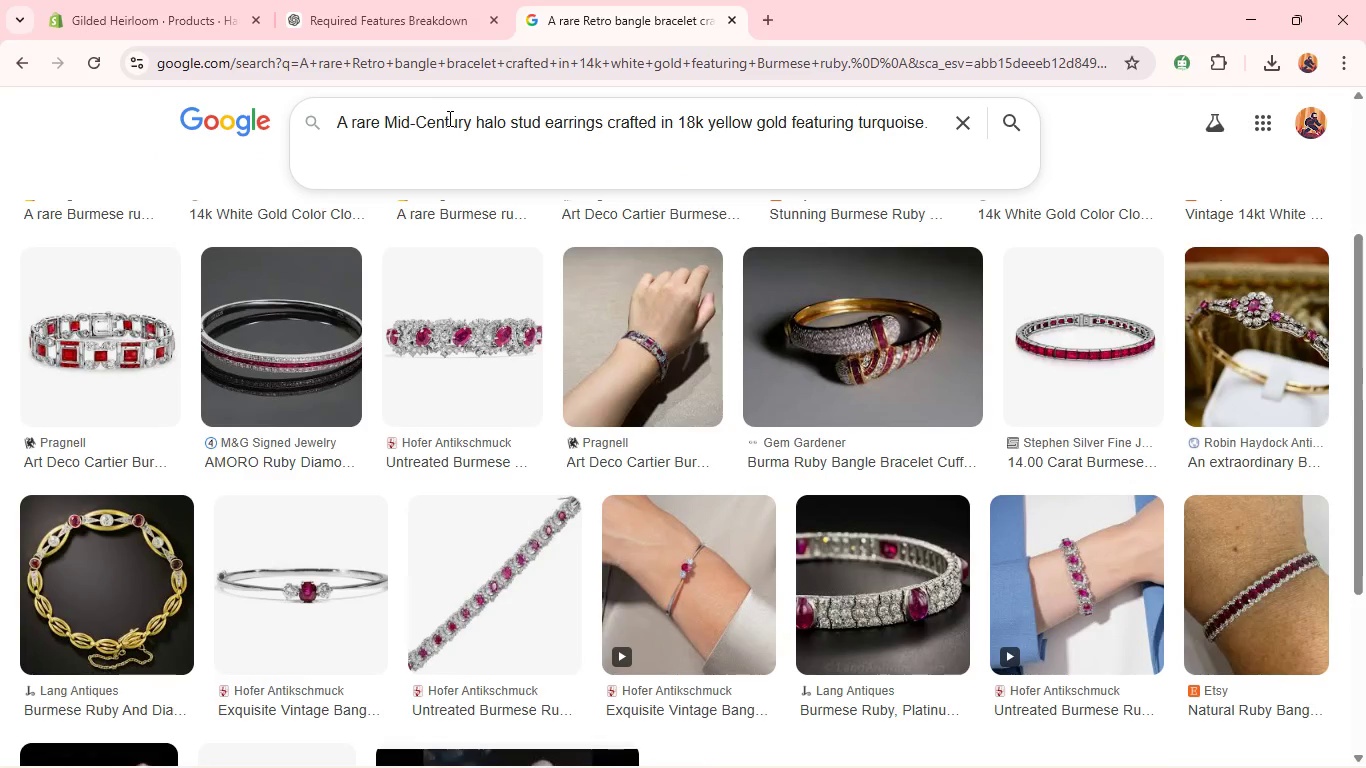 
key(Control+A)
 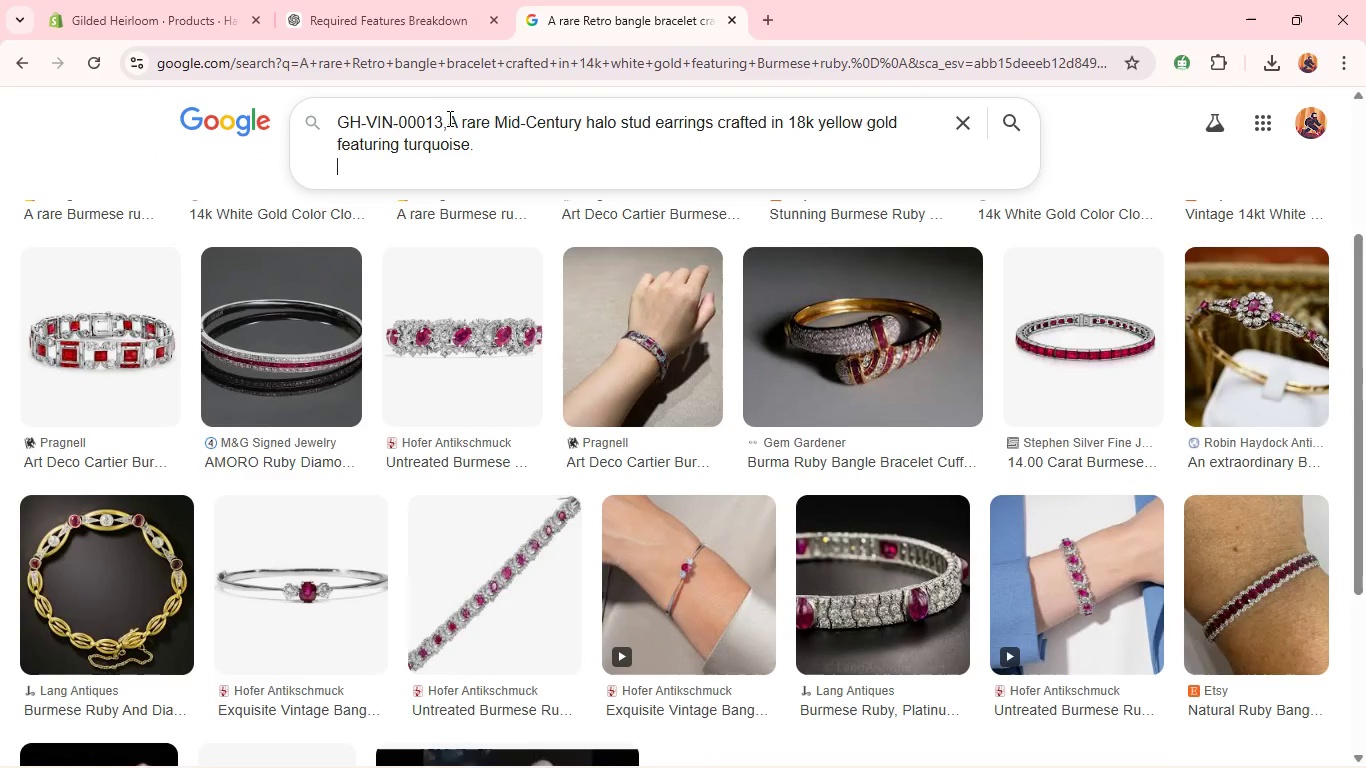 
key(Control+V)
 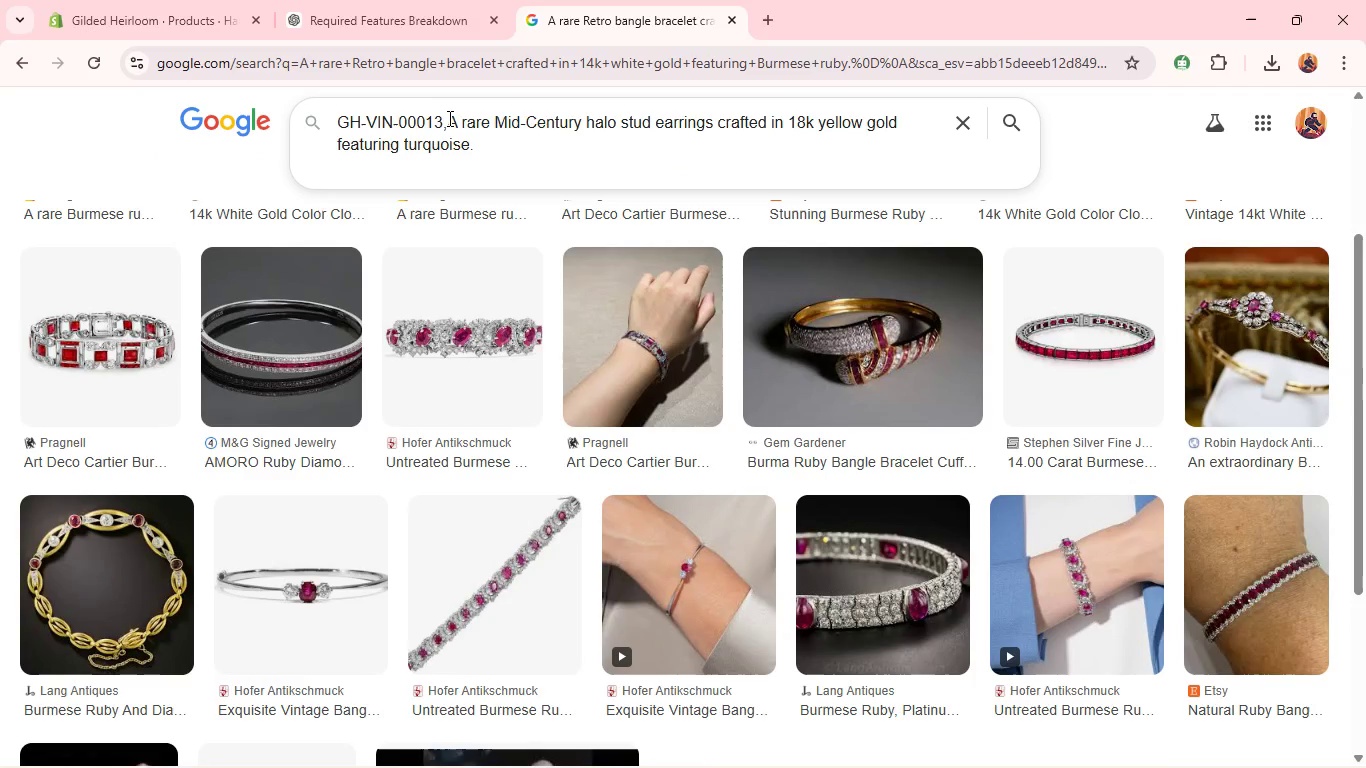 
hold_key(key=ControlLeft, duration=0.78)
 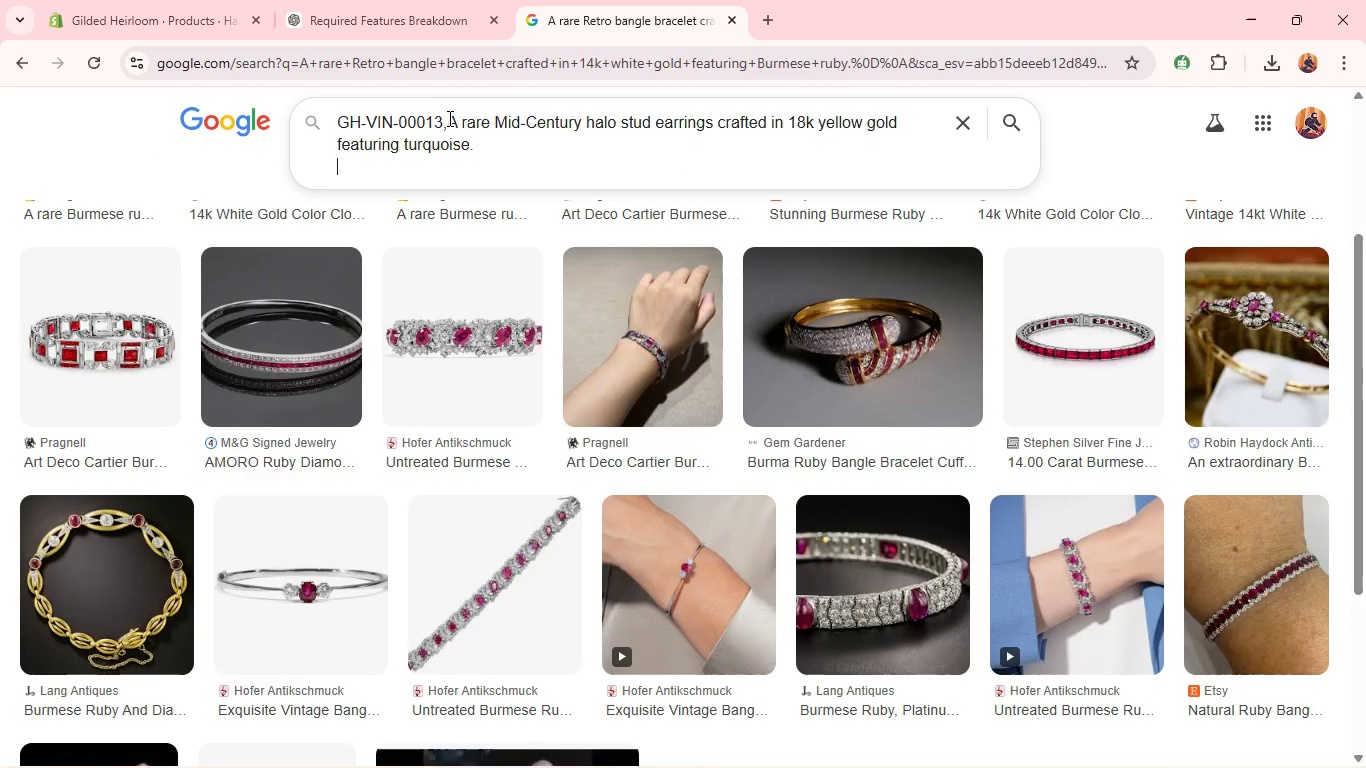 
key(Control+Z)
 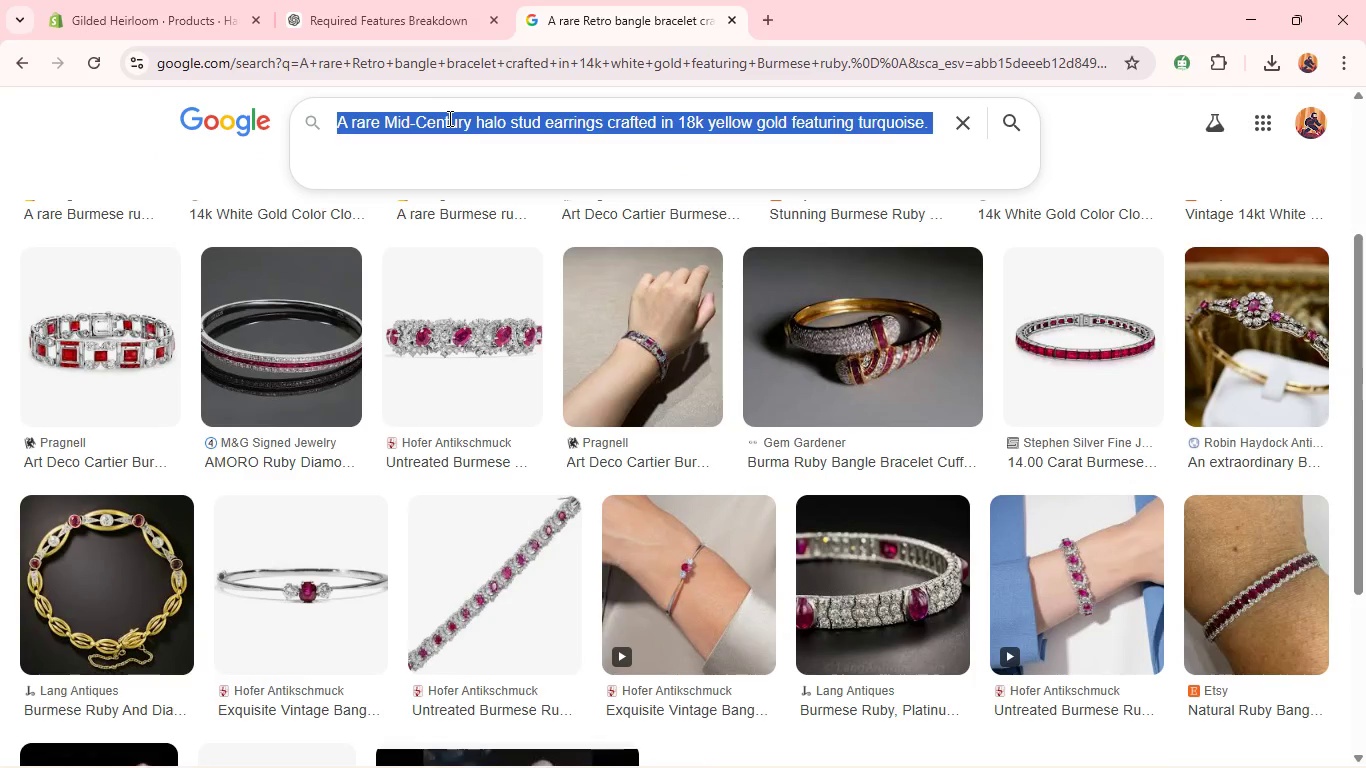 
key(Control+C)
 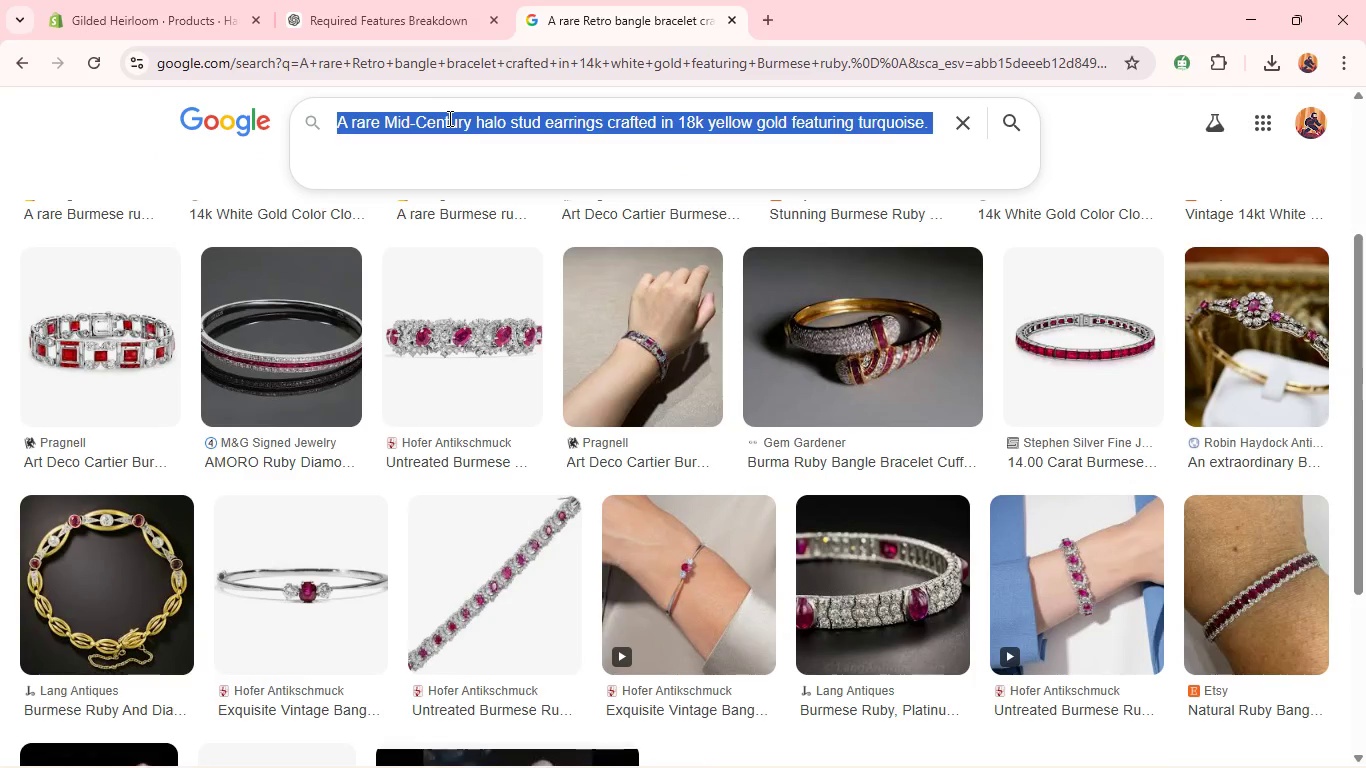 
key(Control+C)
 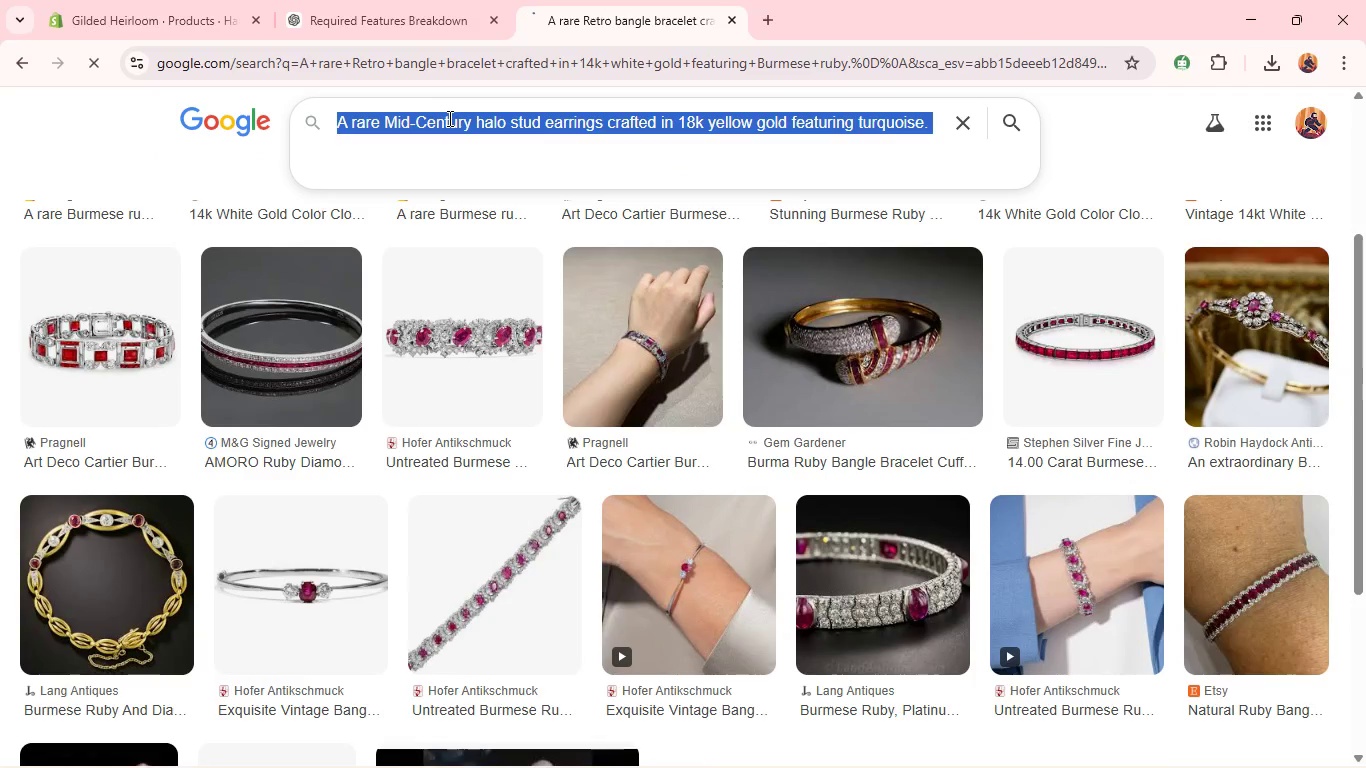 
key(Enter)
 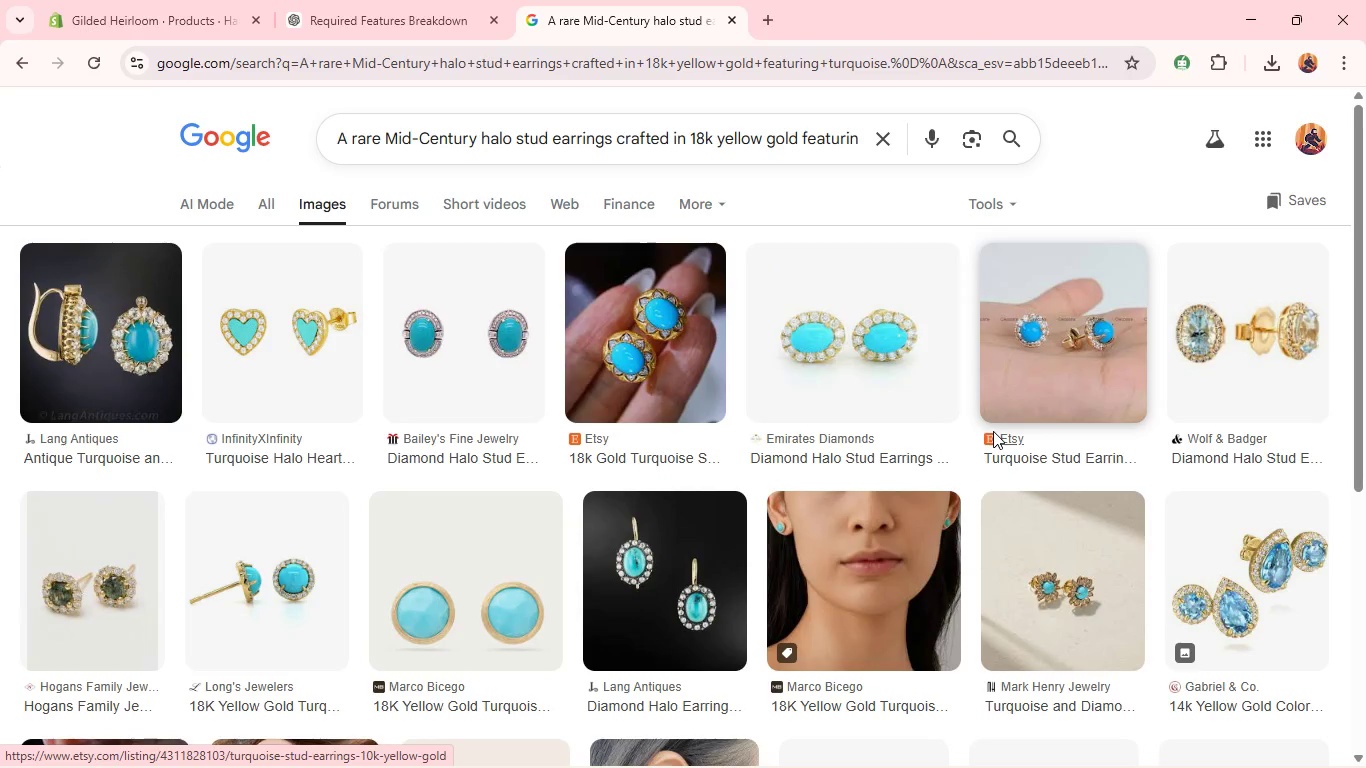 
wait(10.91)
 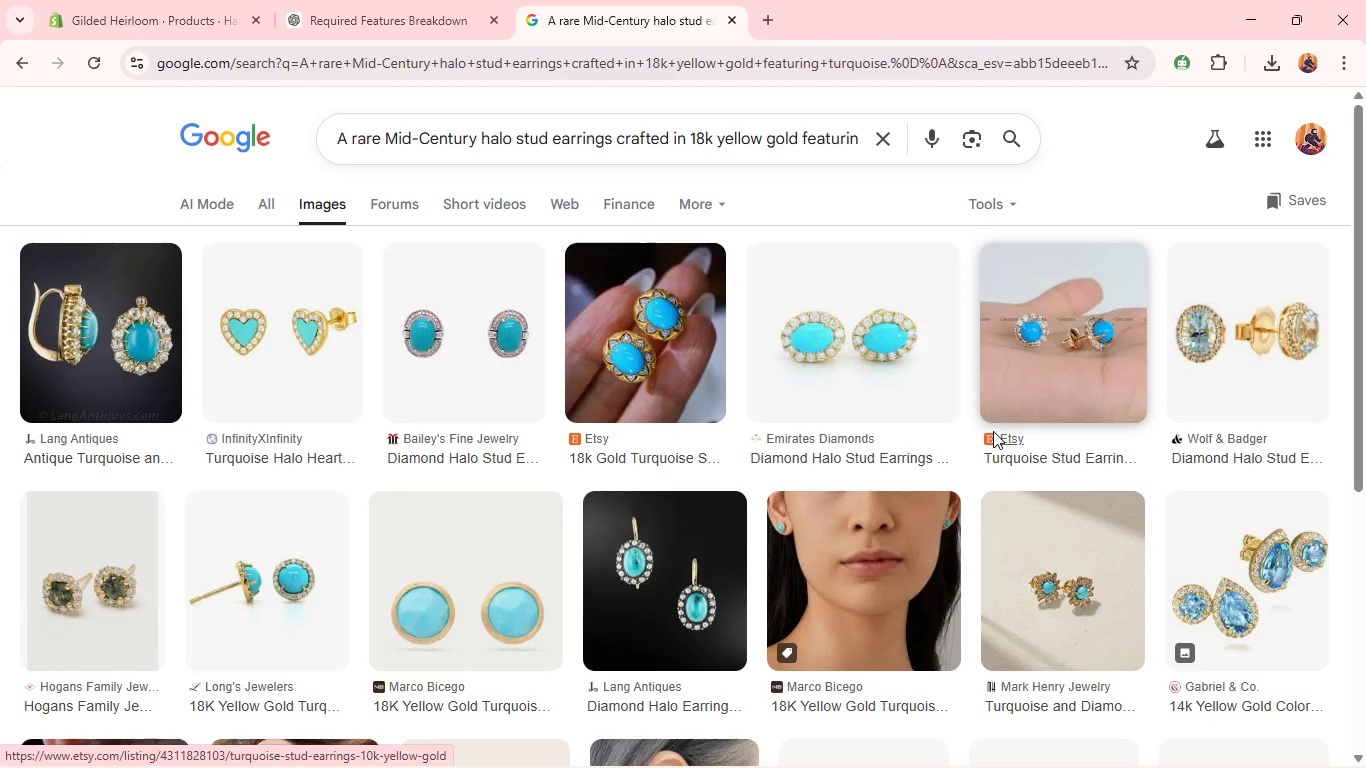 
right_click([110, 280])
 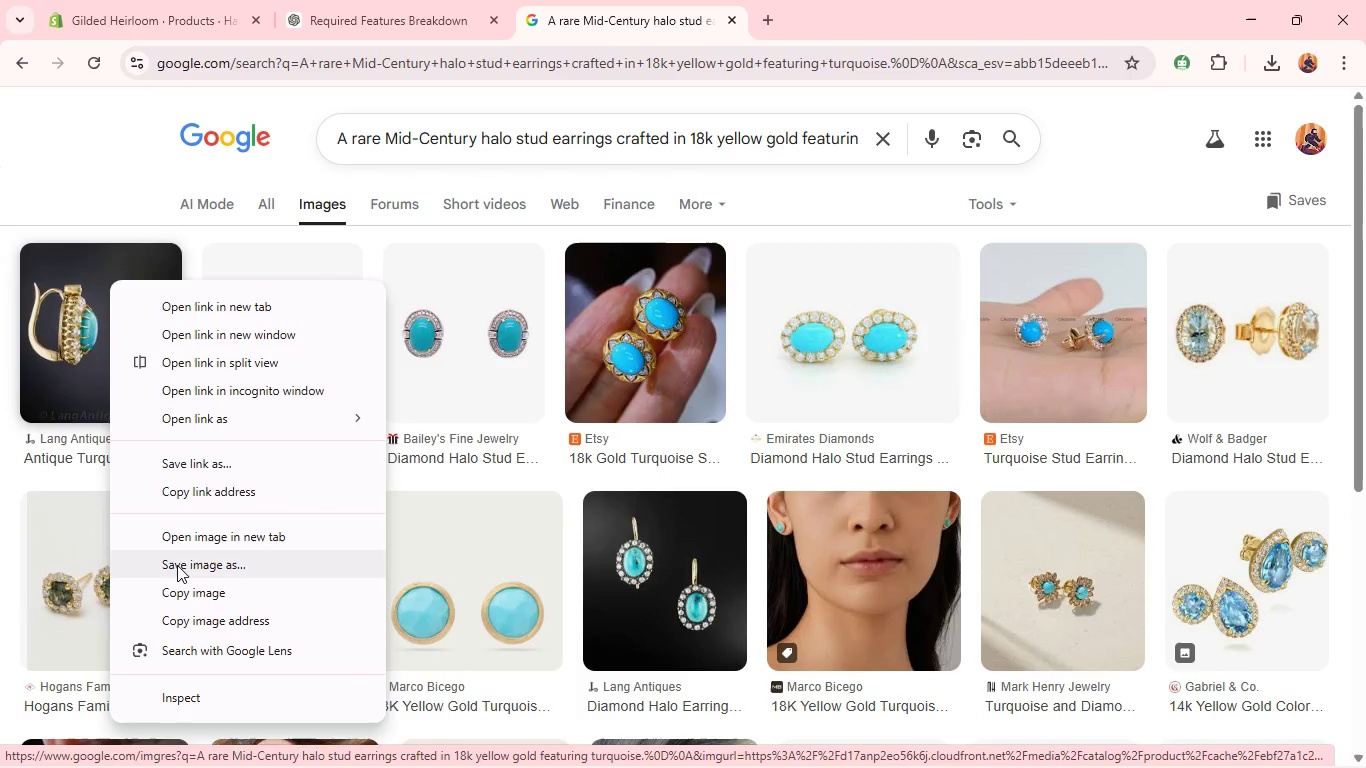 
left_click([177, 562])
 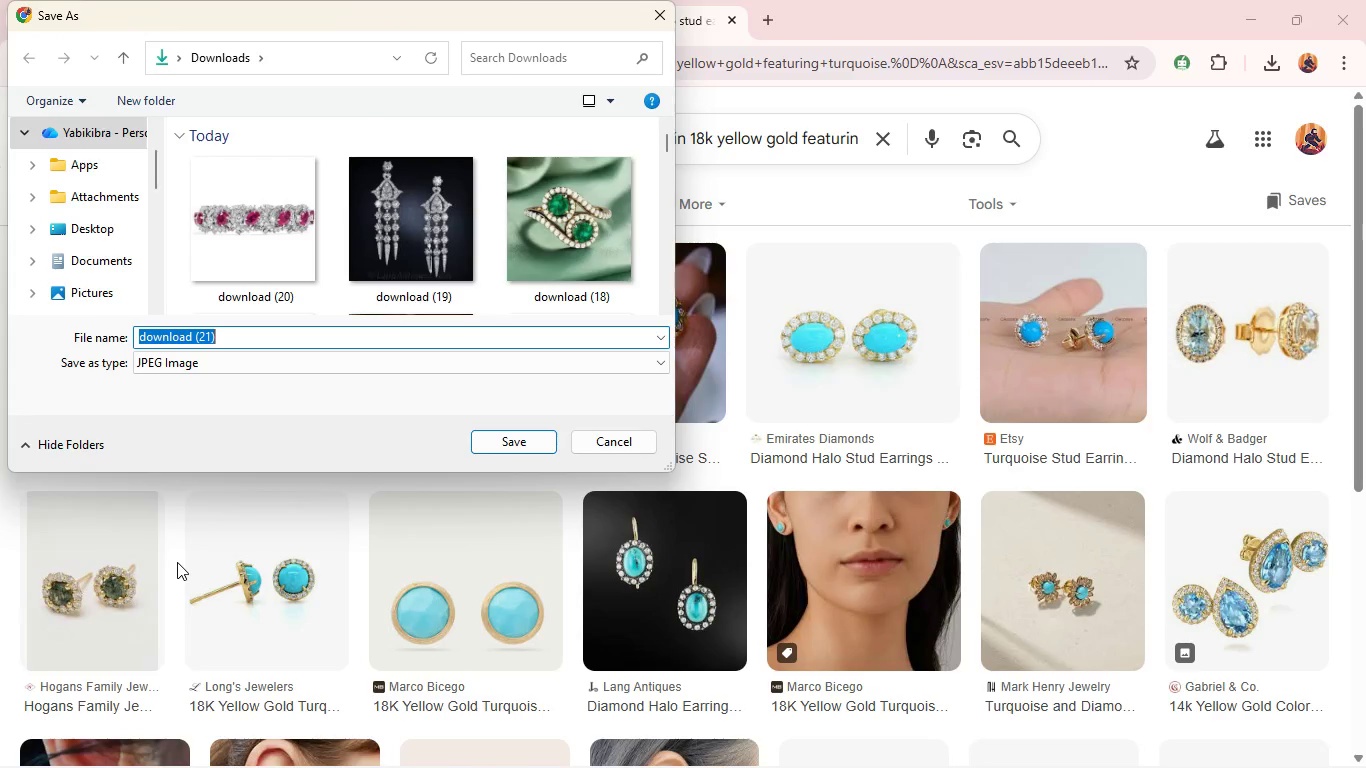 
wait(5.22)
 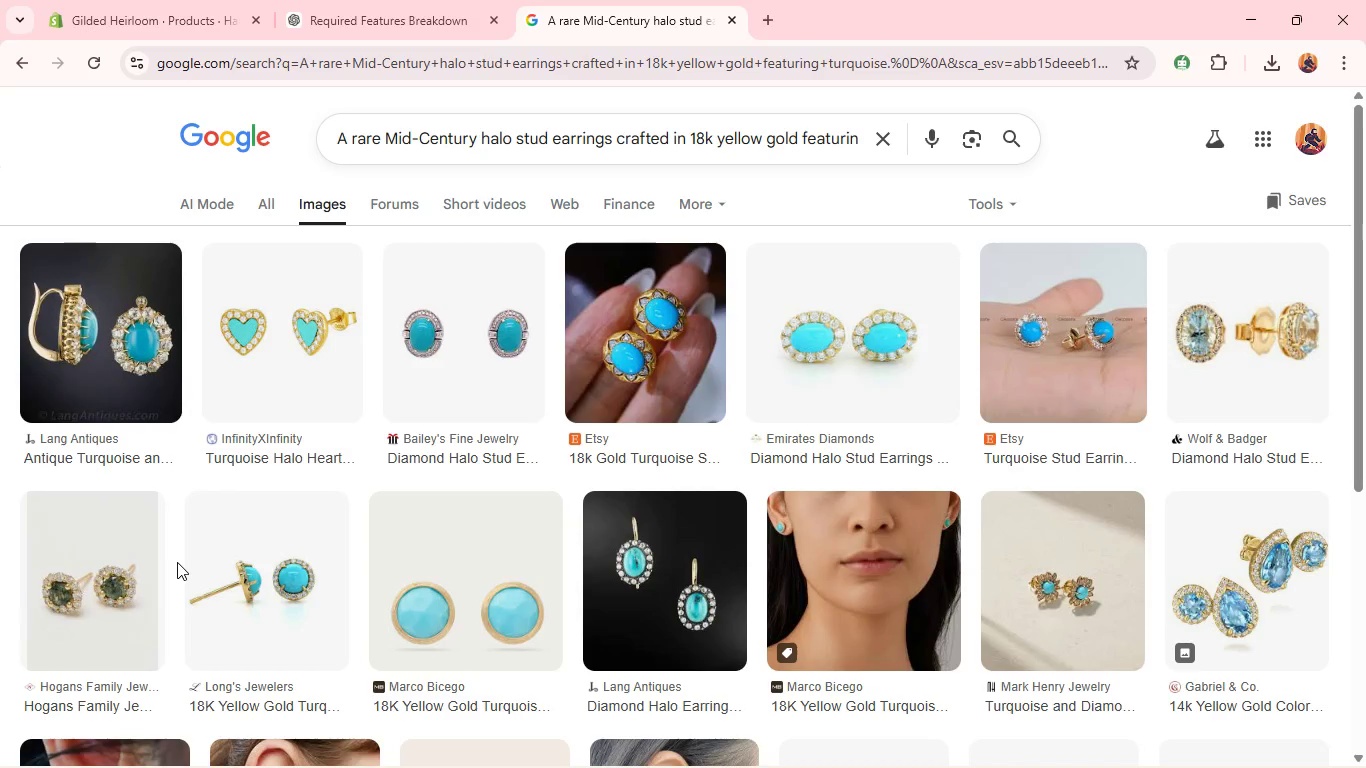 
key(Enter)
 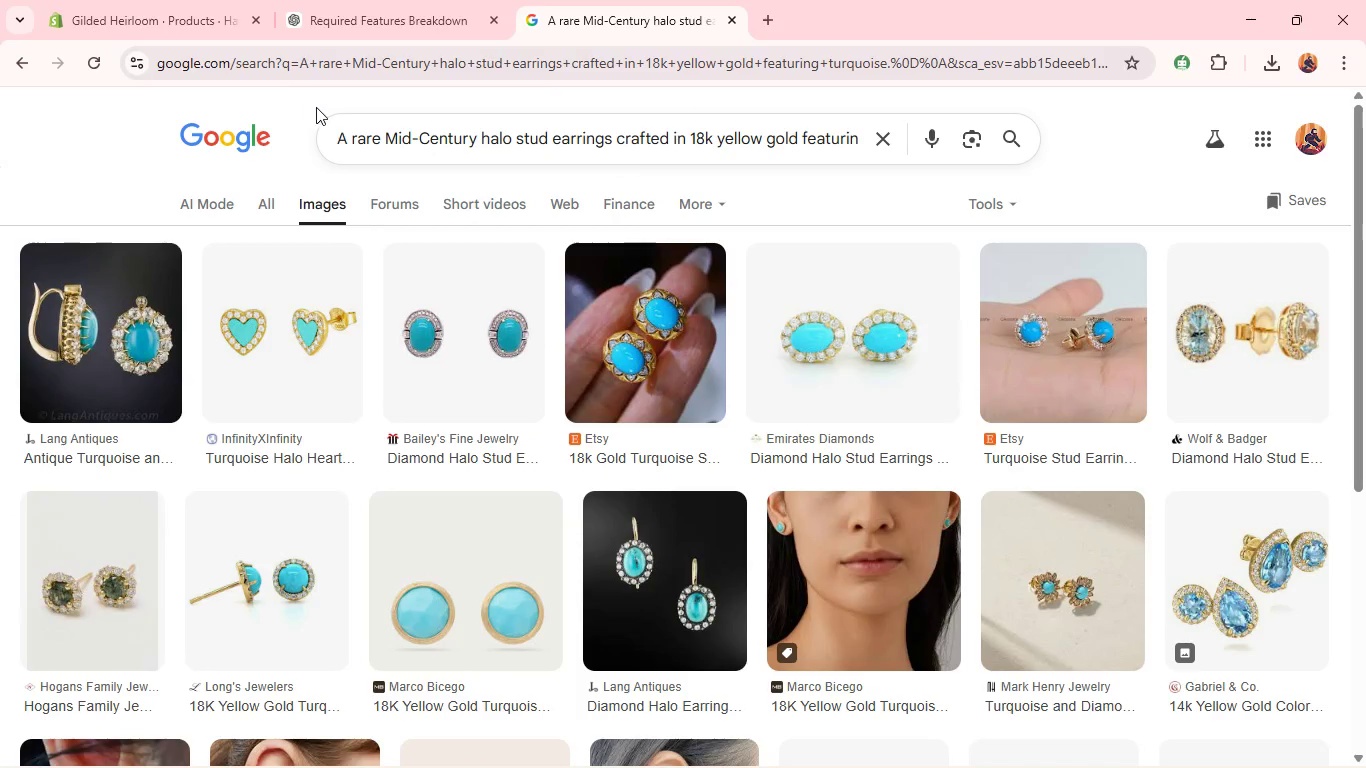 
left_click([215, 0])
 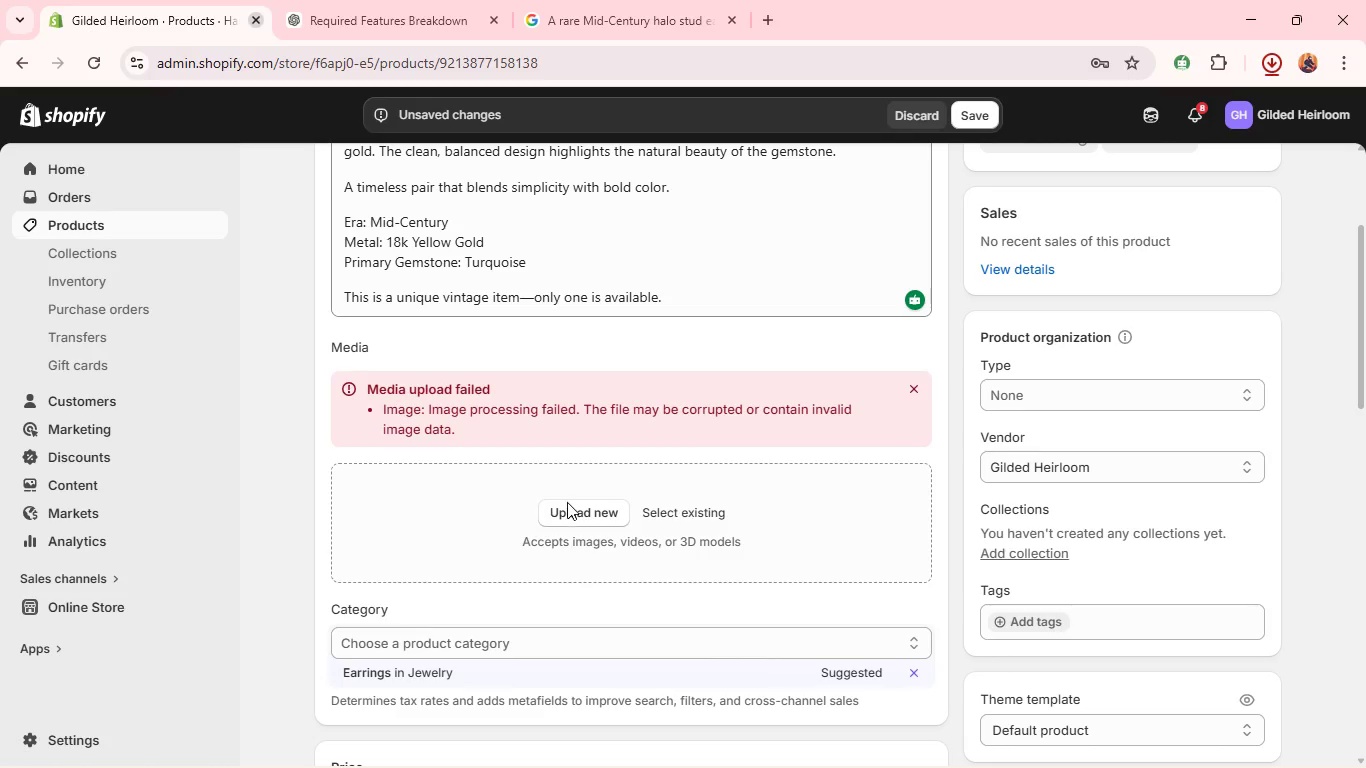 
left_click([567, 507])
 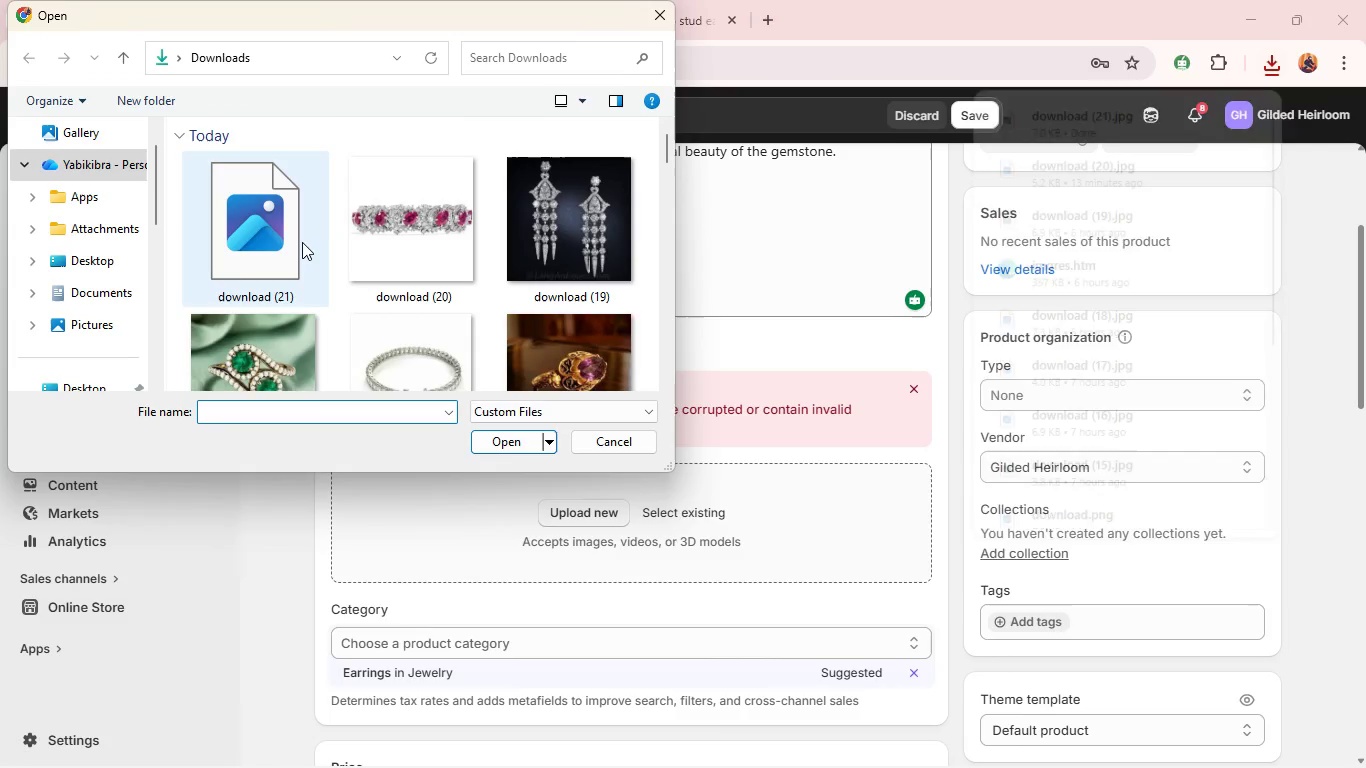 
left_click([300, 240])
 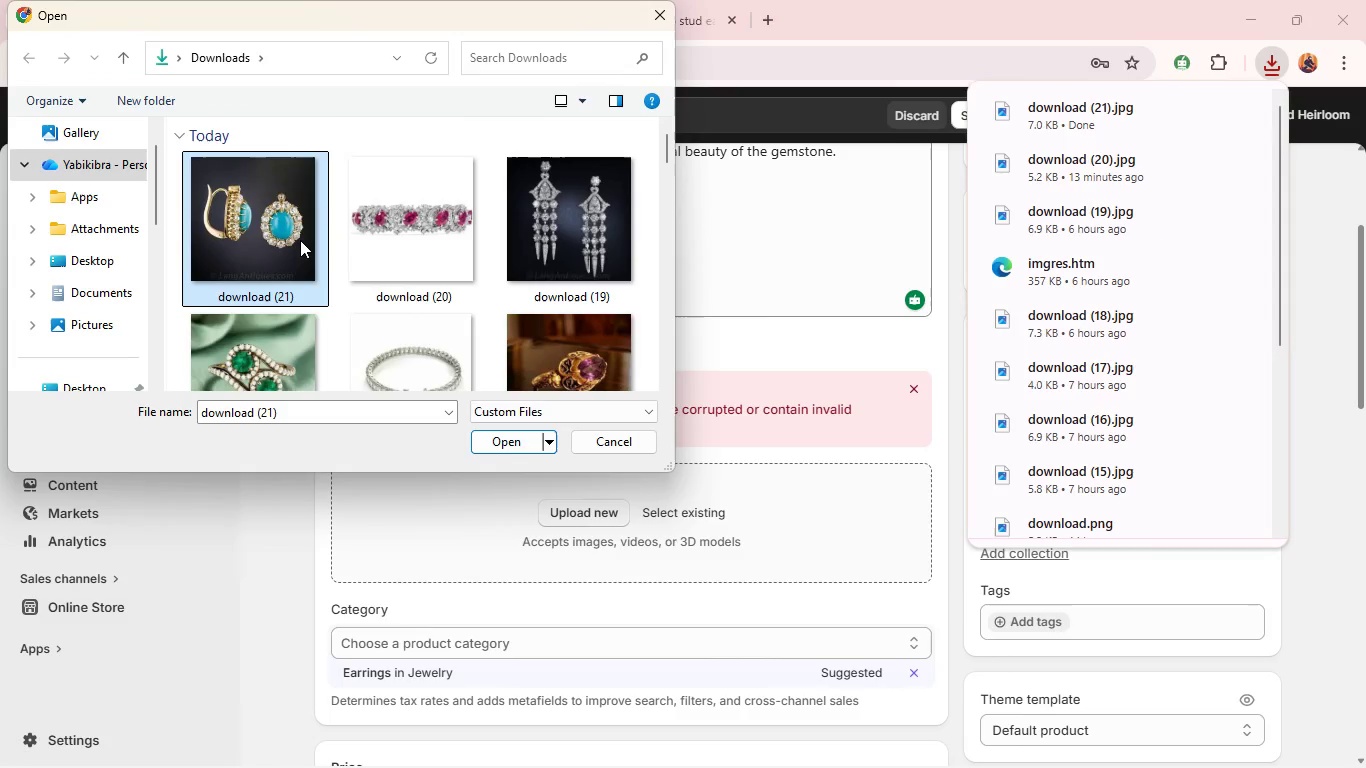 
key(Enter)
 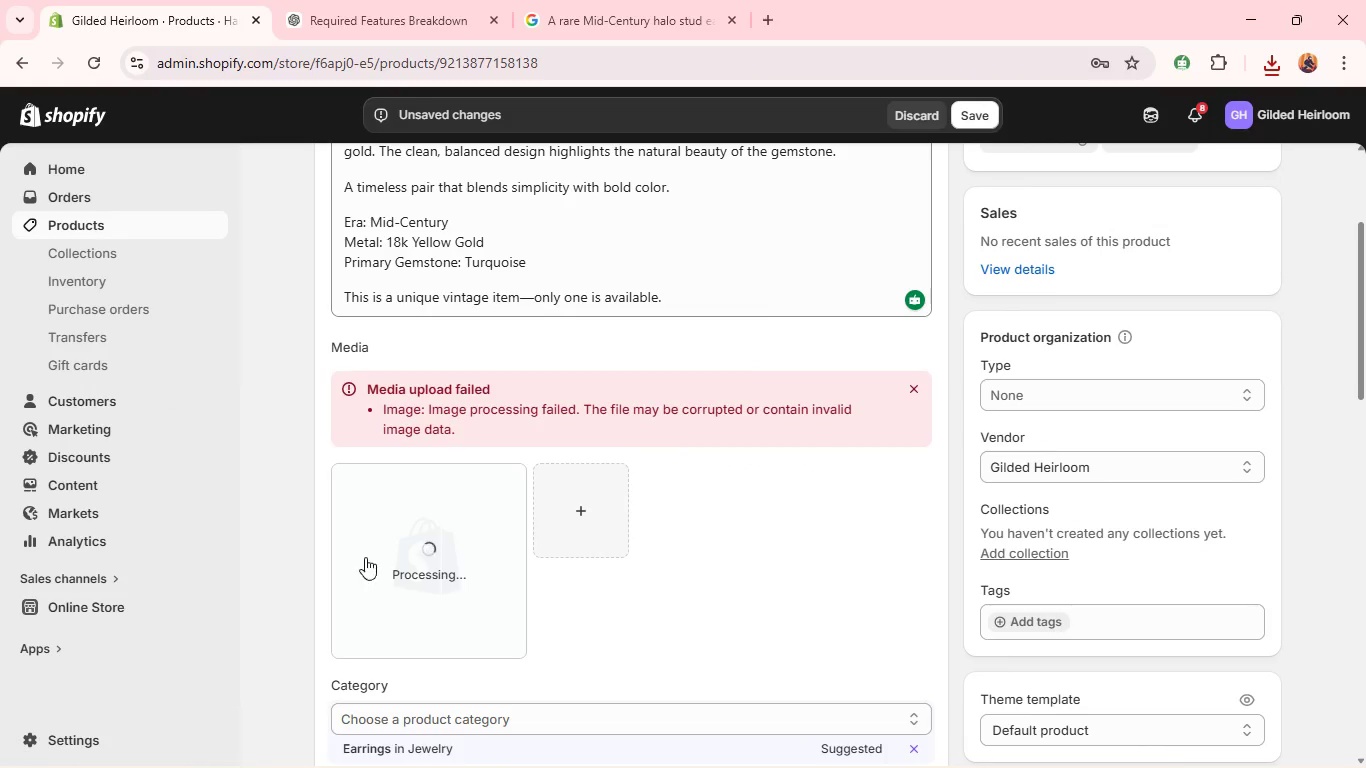 
wait(6.41)
 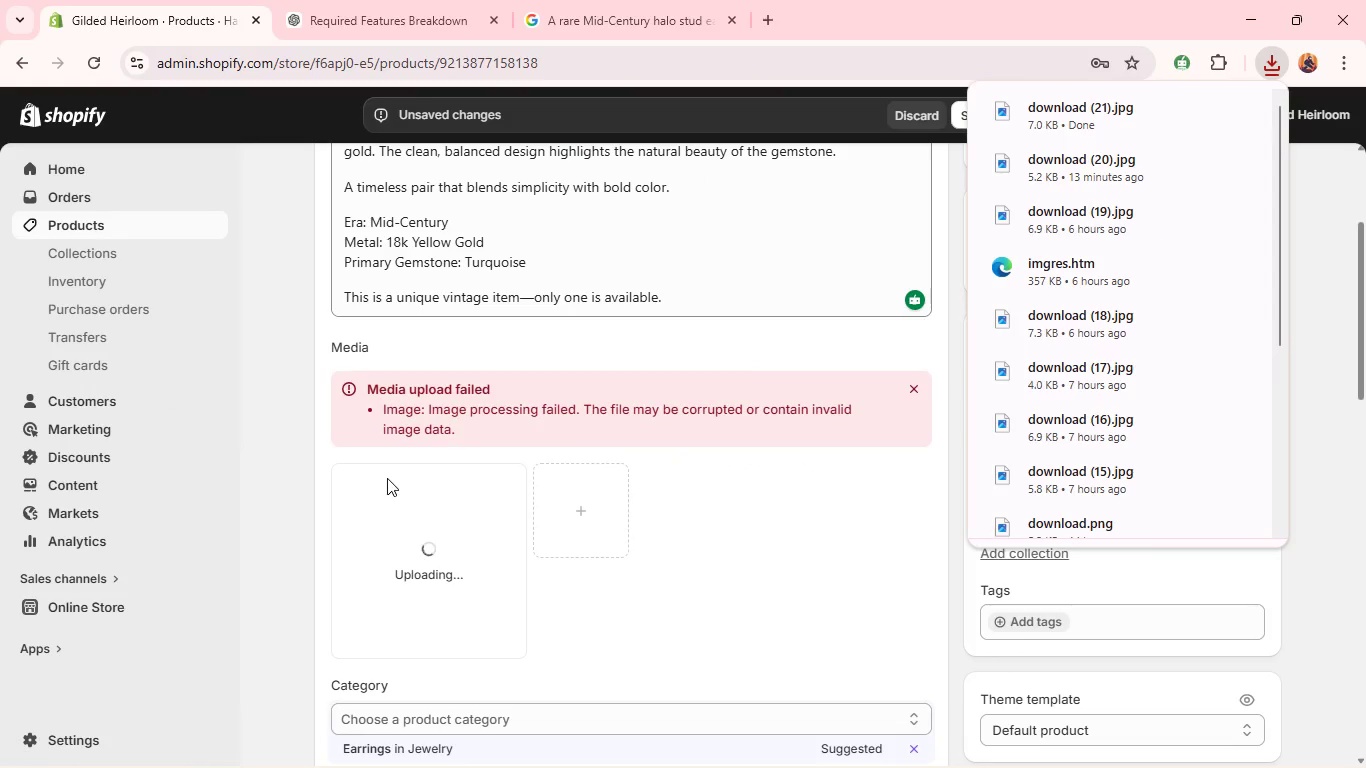 
left_click([464, 523])
 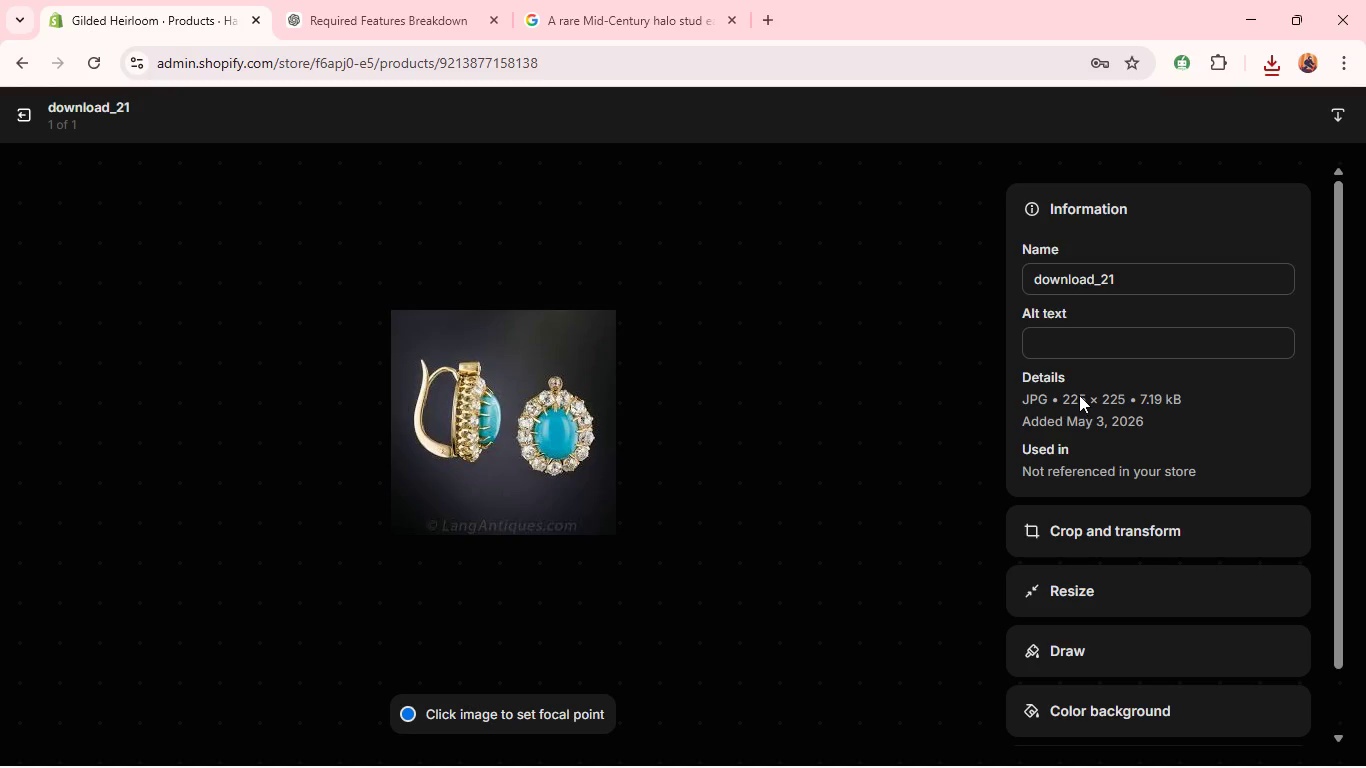 
key(Control+V)
 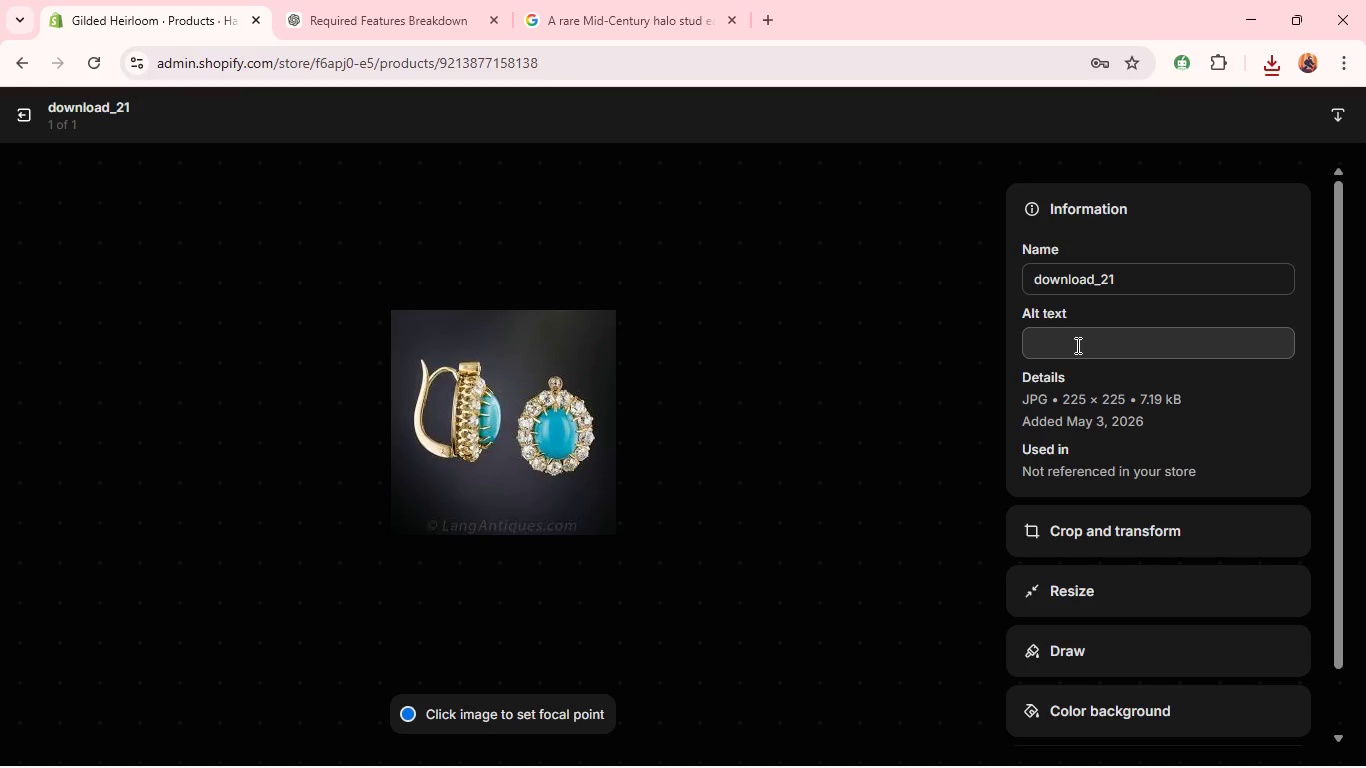 
left_click([1076, 345])
 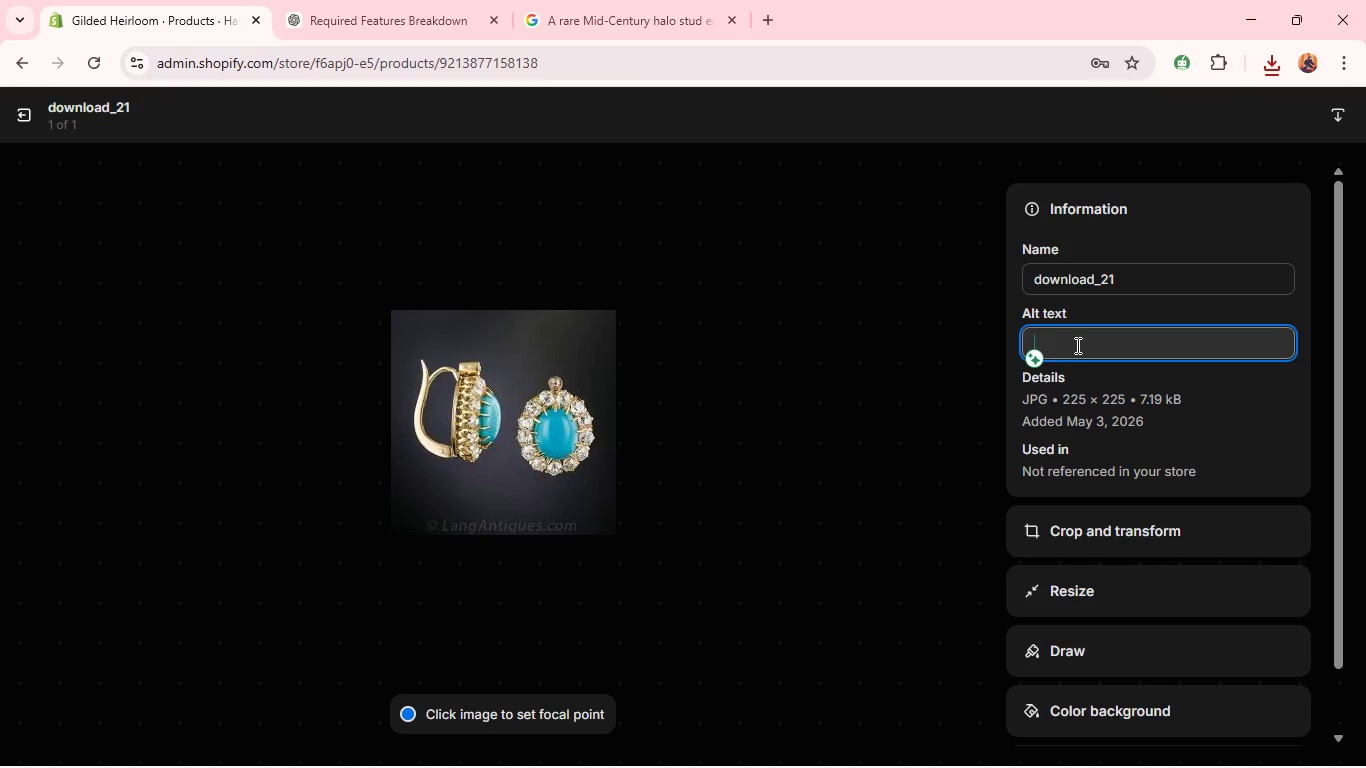 
key(Control+V)
 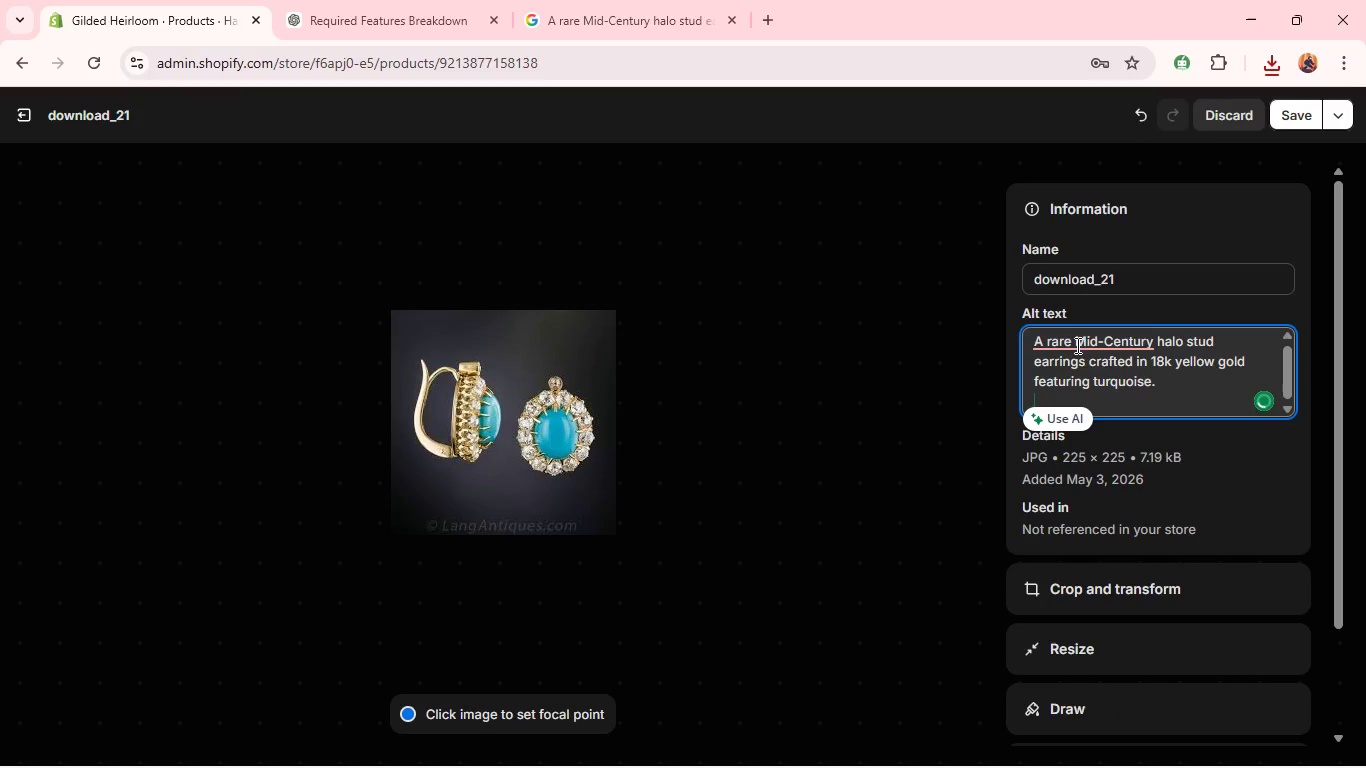 
key(Backspace)
 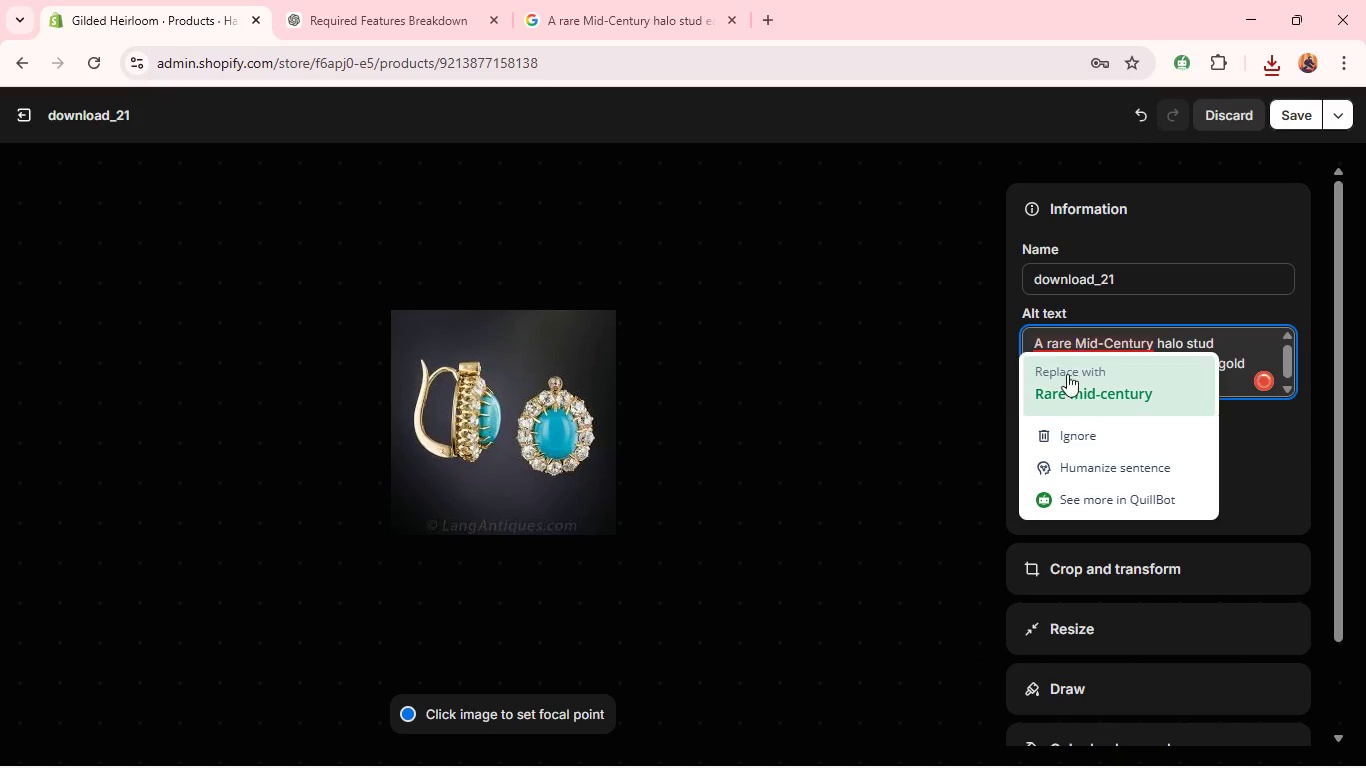 
left_click([1066, 379])
 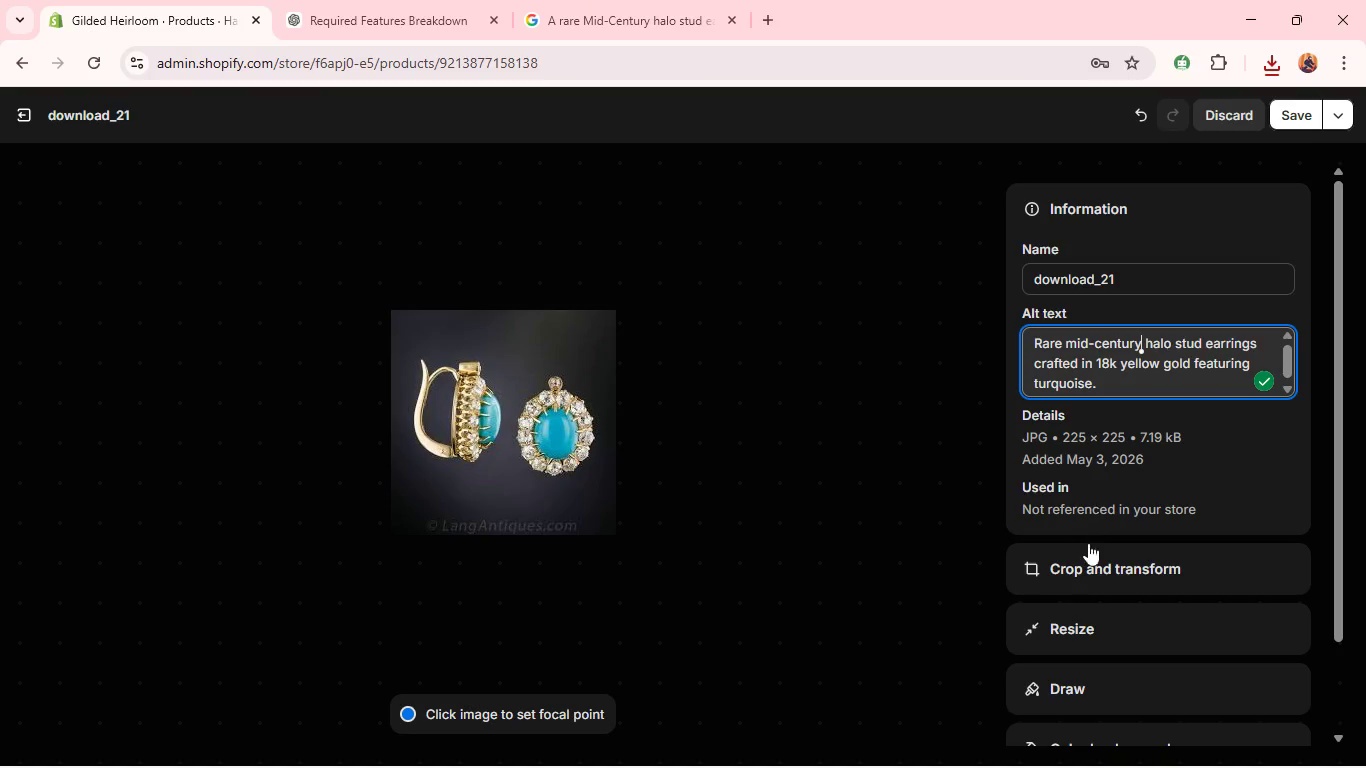 
left_click([1072, 562])
 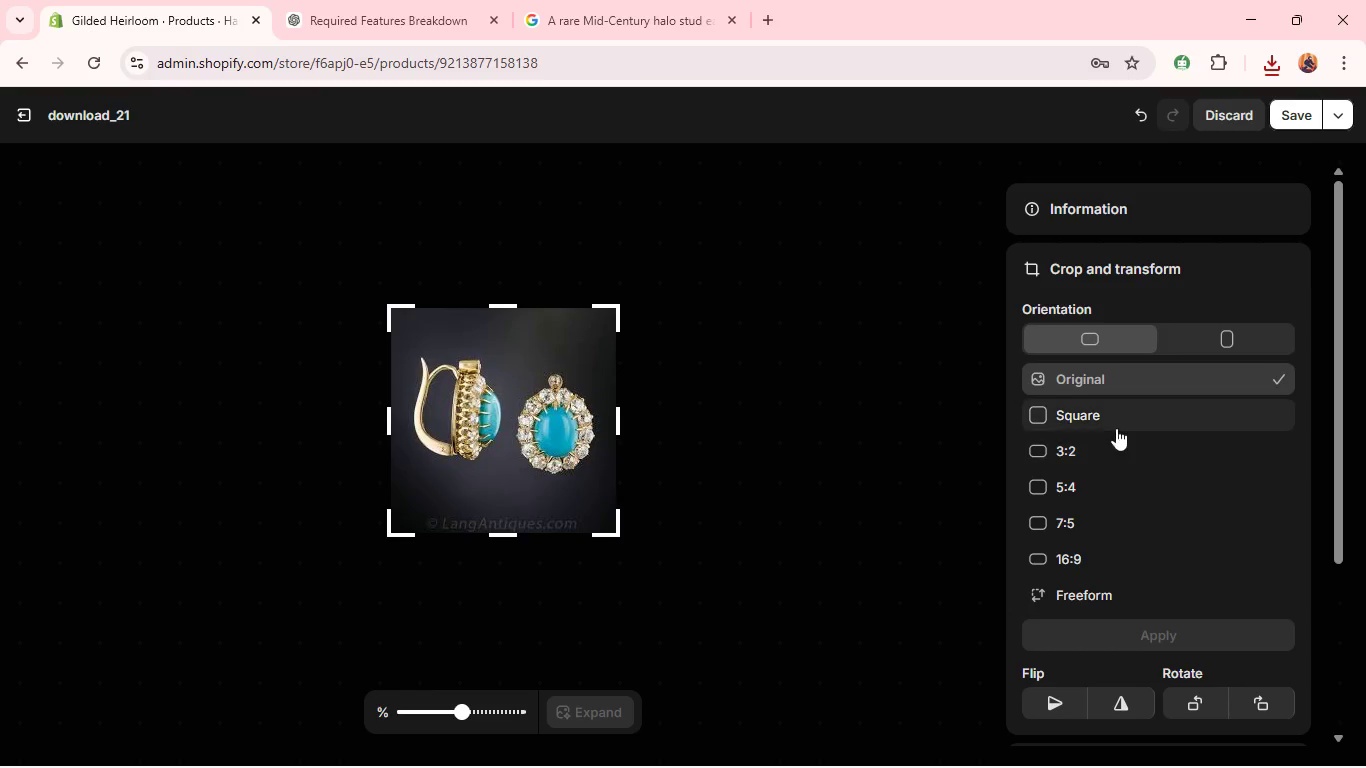 
left_click([1117, 424])
 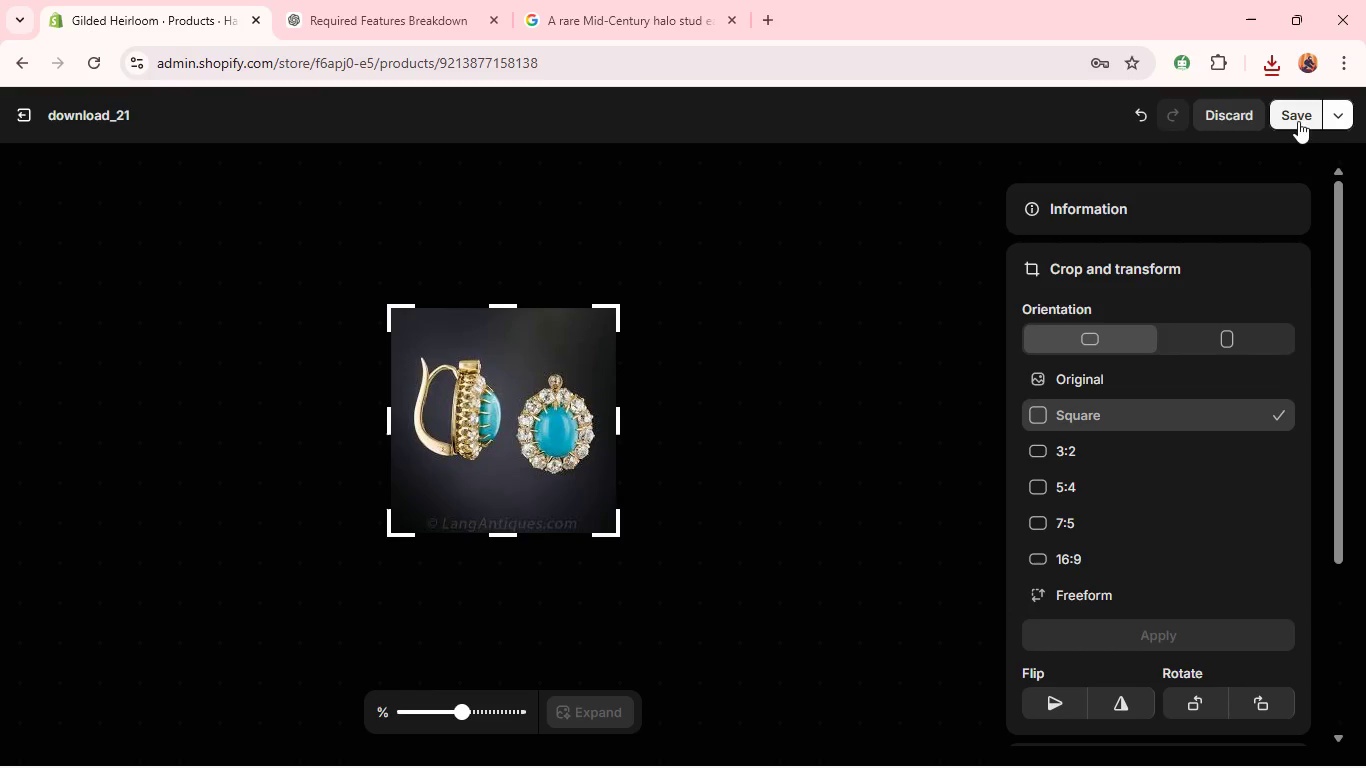 
left_click([1304, 113])
 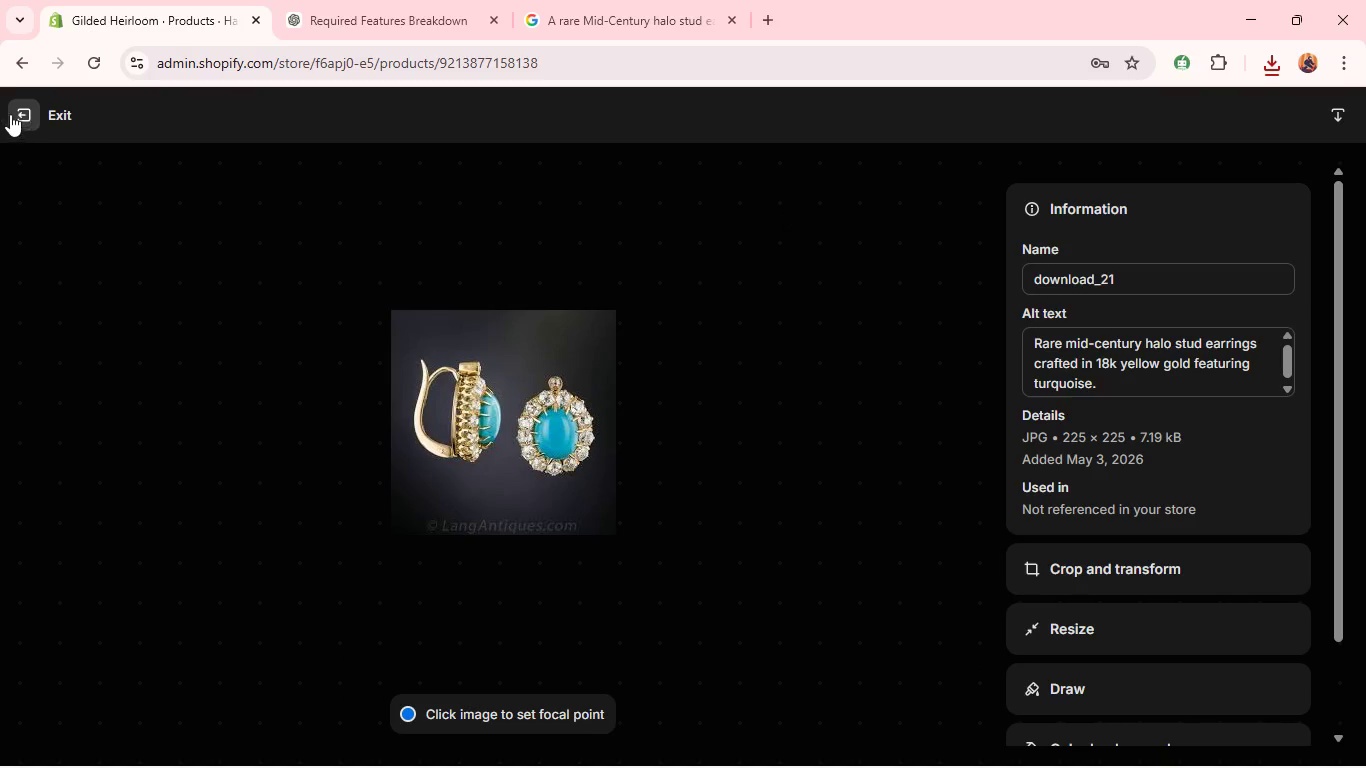 
left_click([30, 115])
 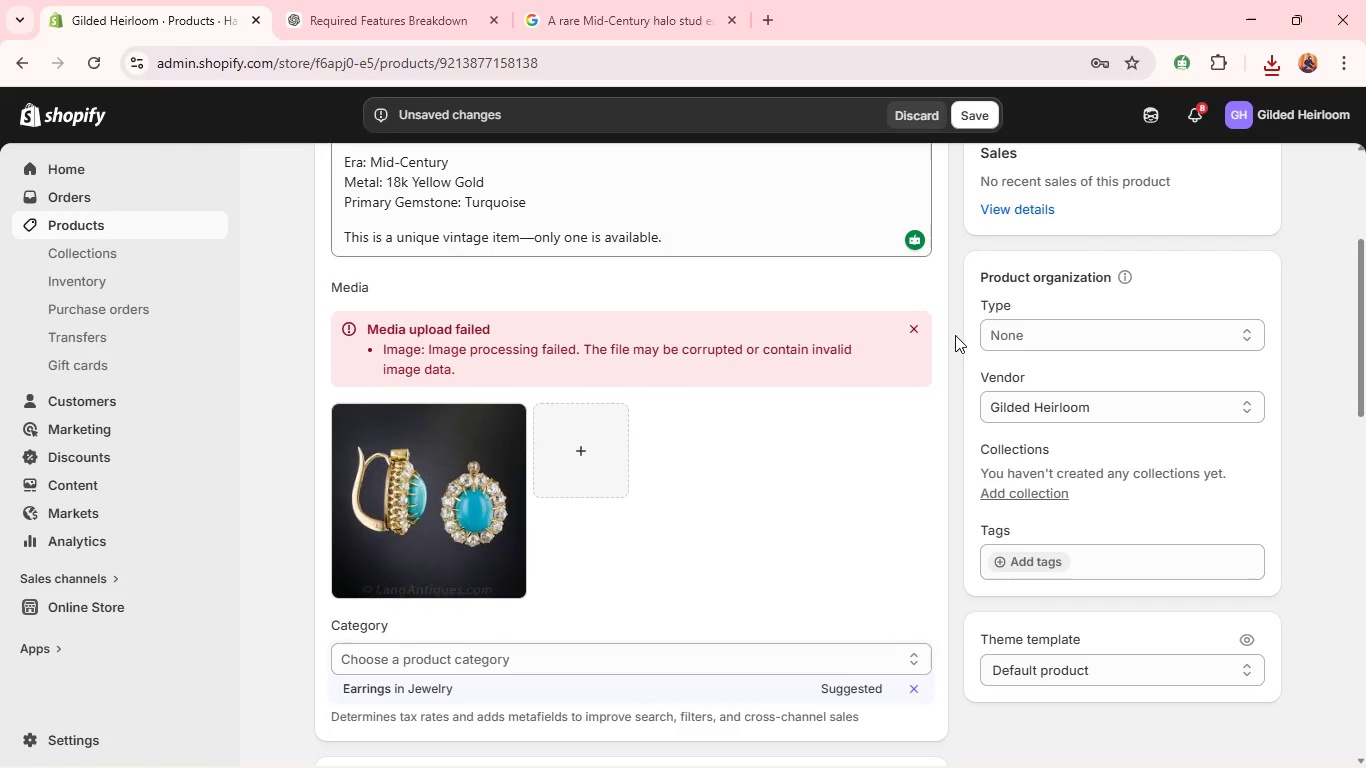 
left_click([918, 329])
 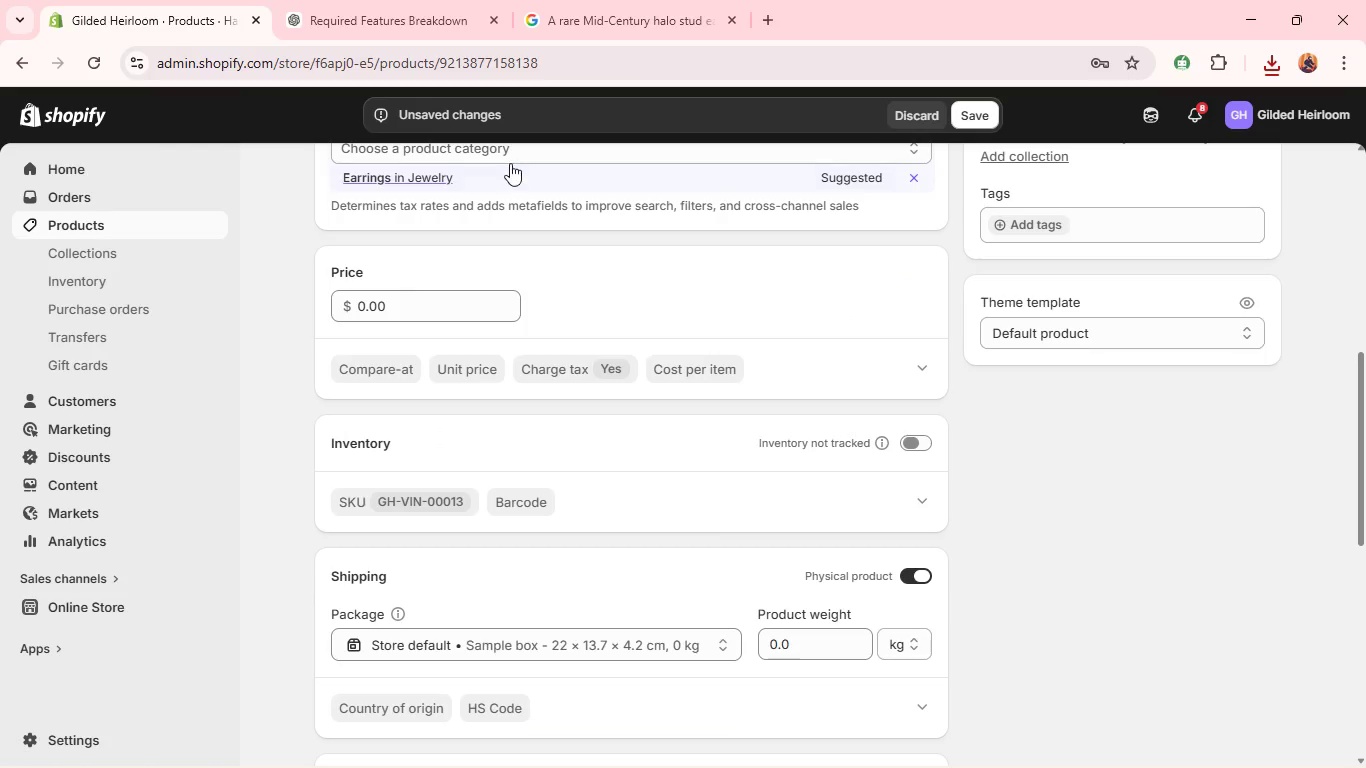 
left_click([432, 185])
 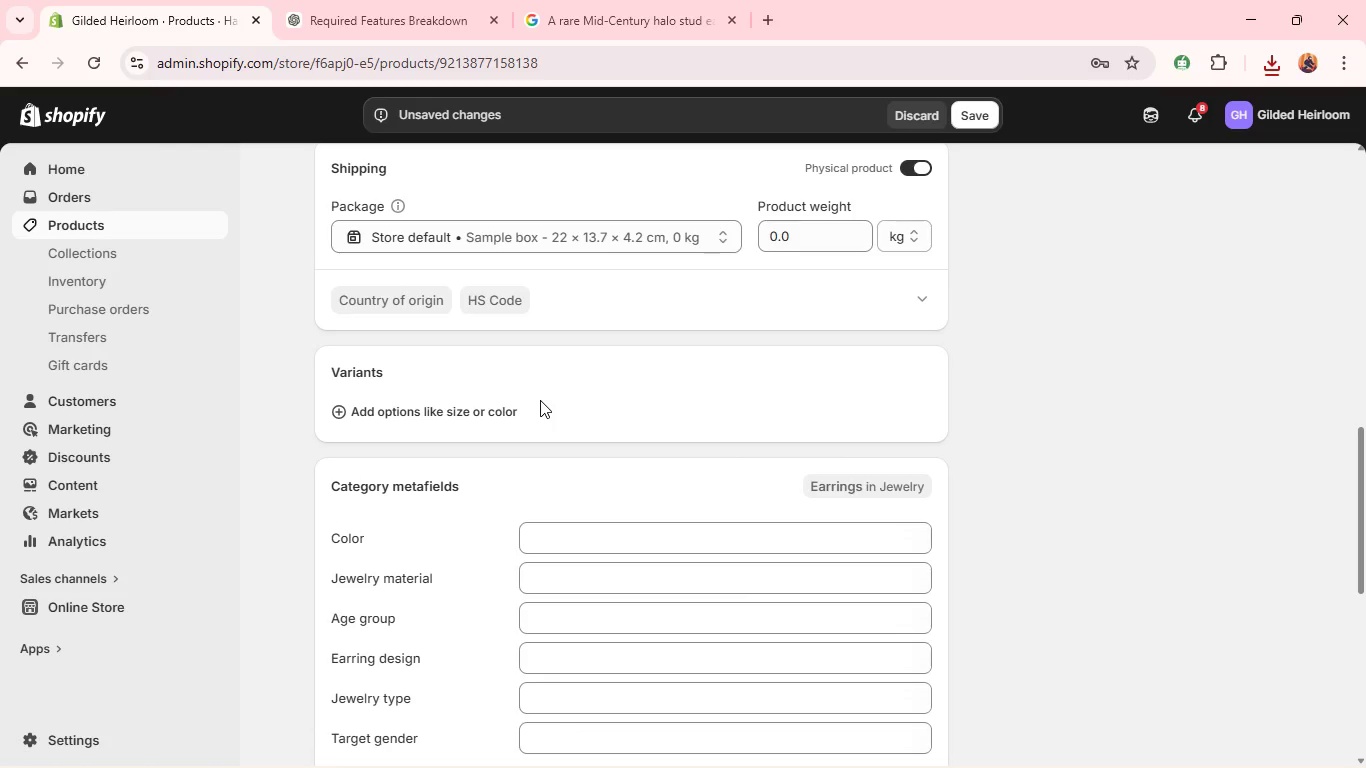 
wait(15.97)
 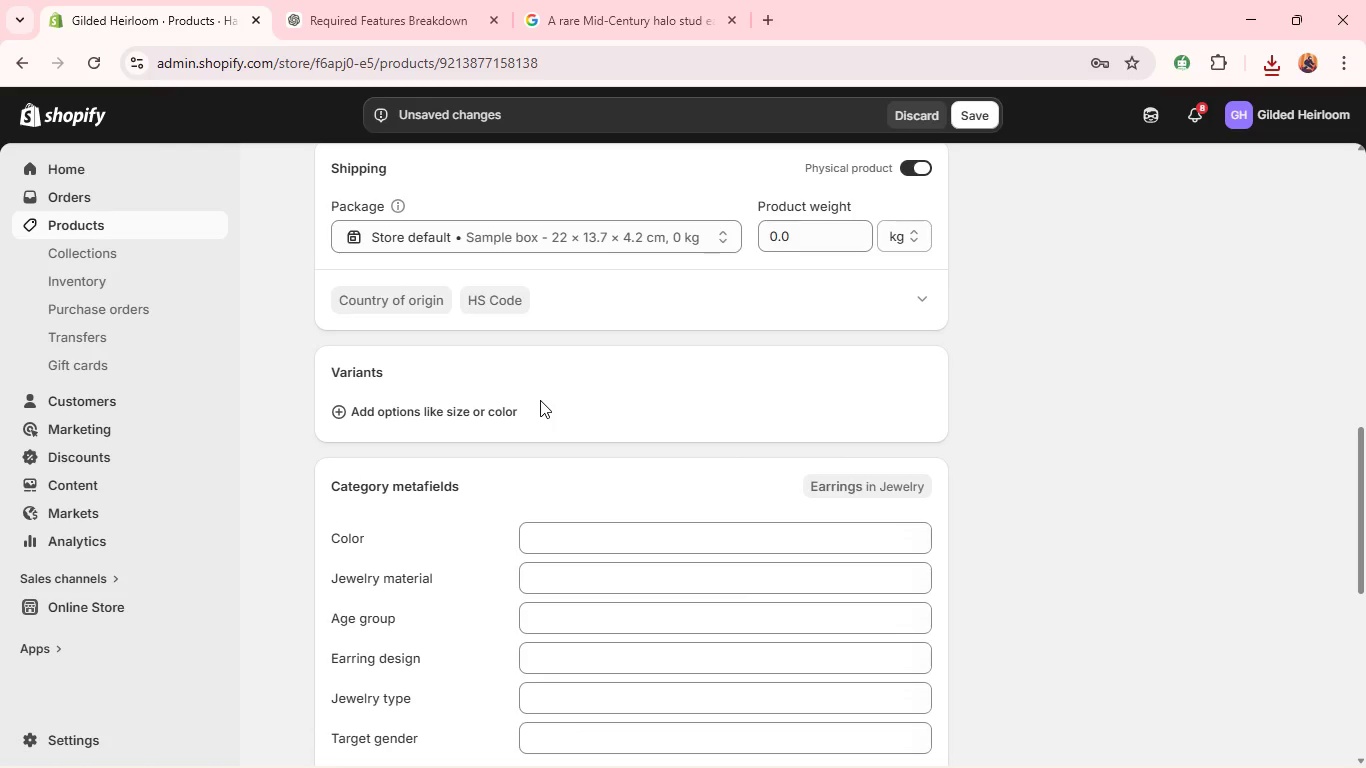 
left_click([409, 666])
 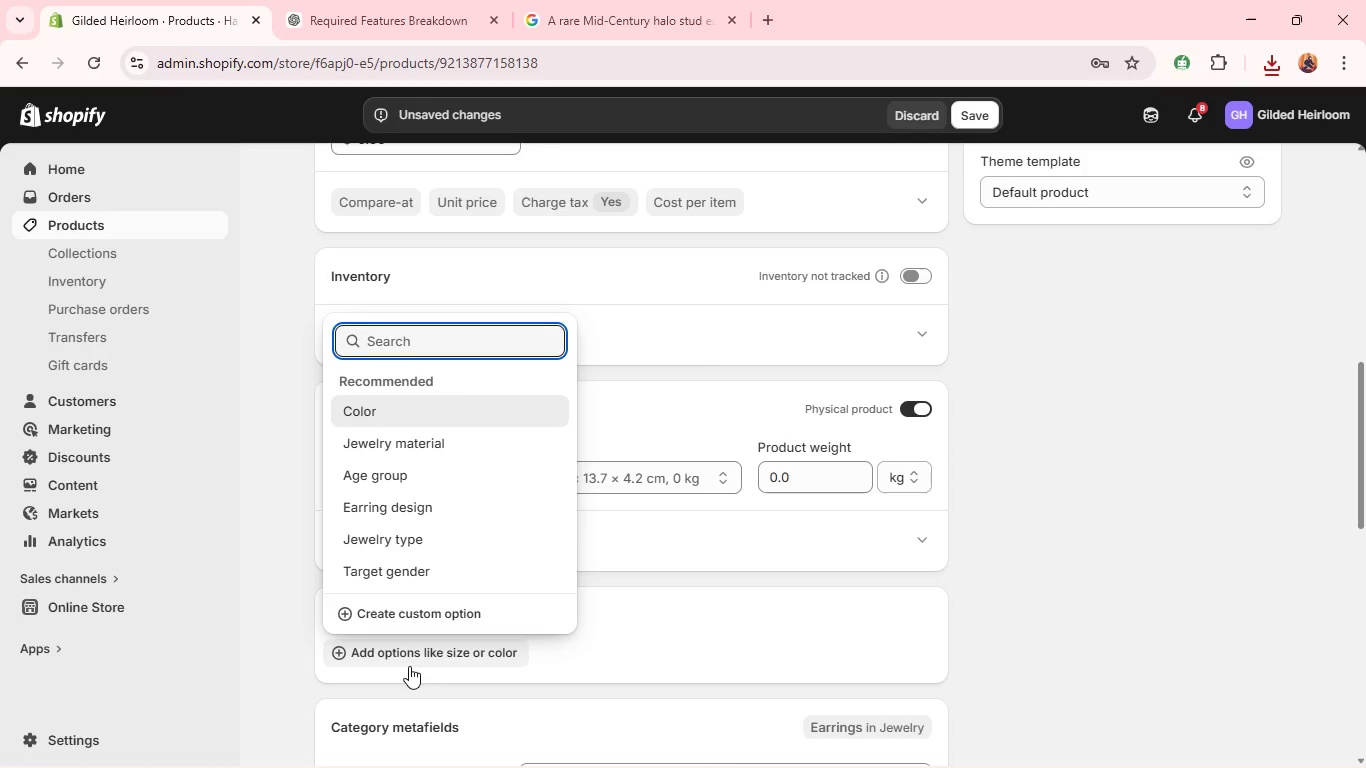 
type(Material)
 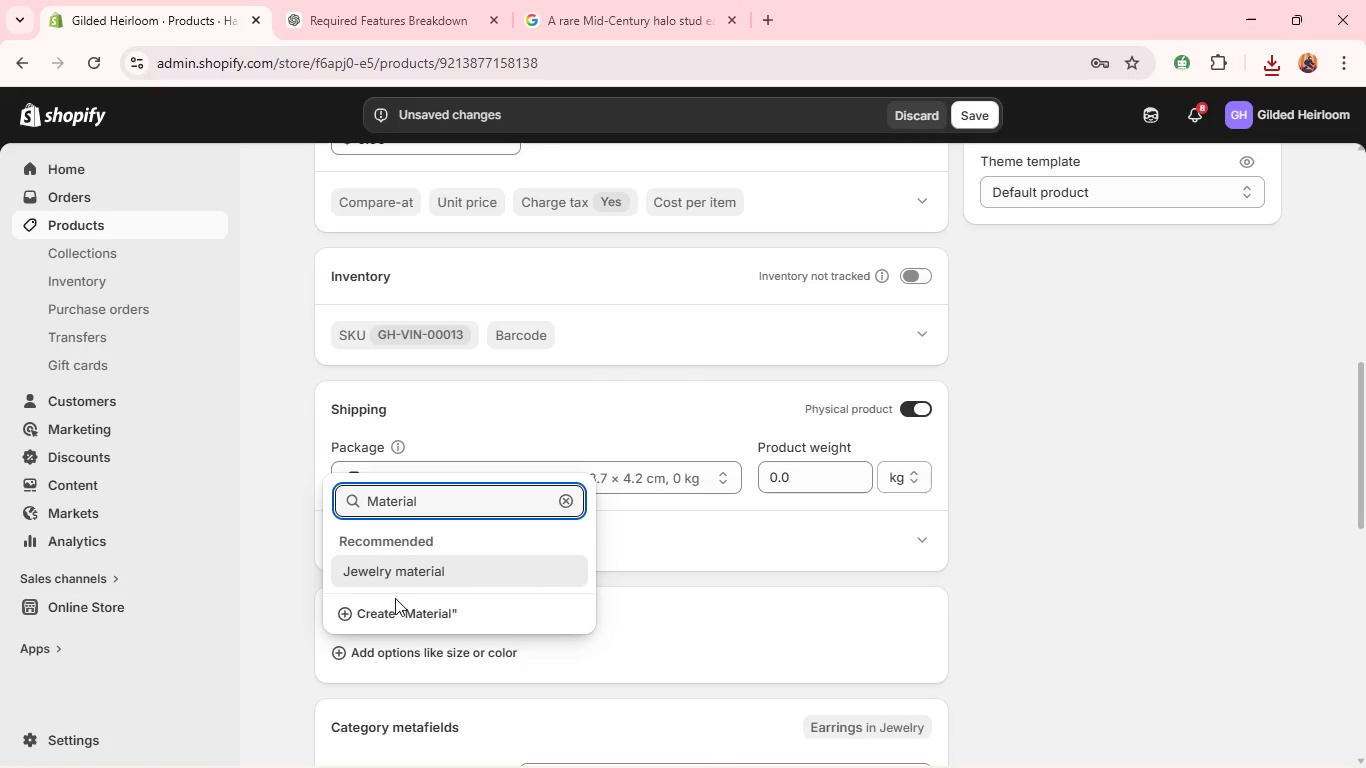 
left_click([388, 615])
 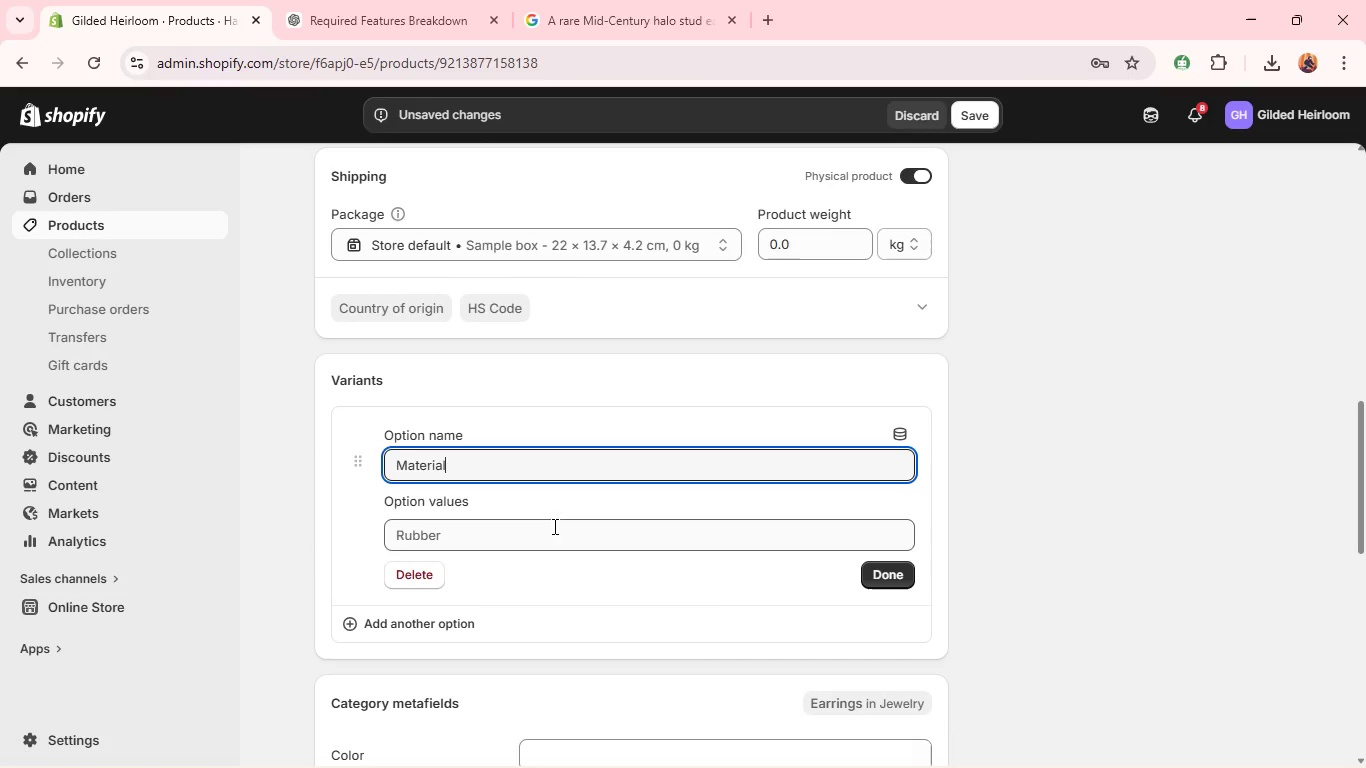 
left_click([540, 513])
 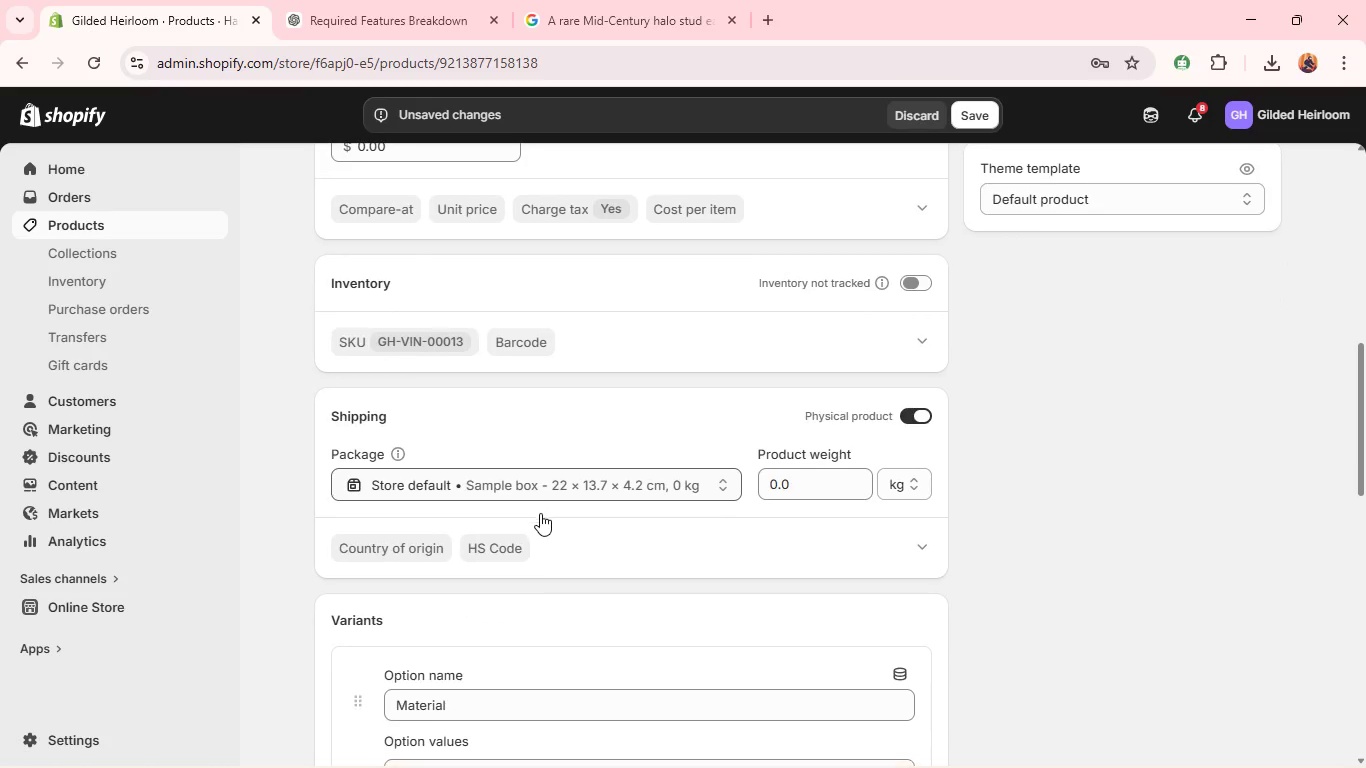 
wait(10.12)
 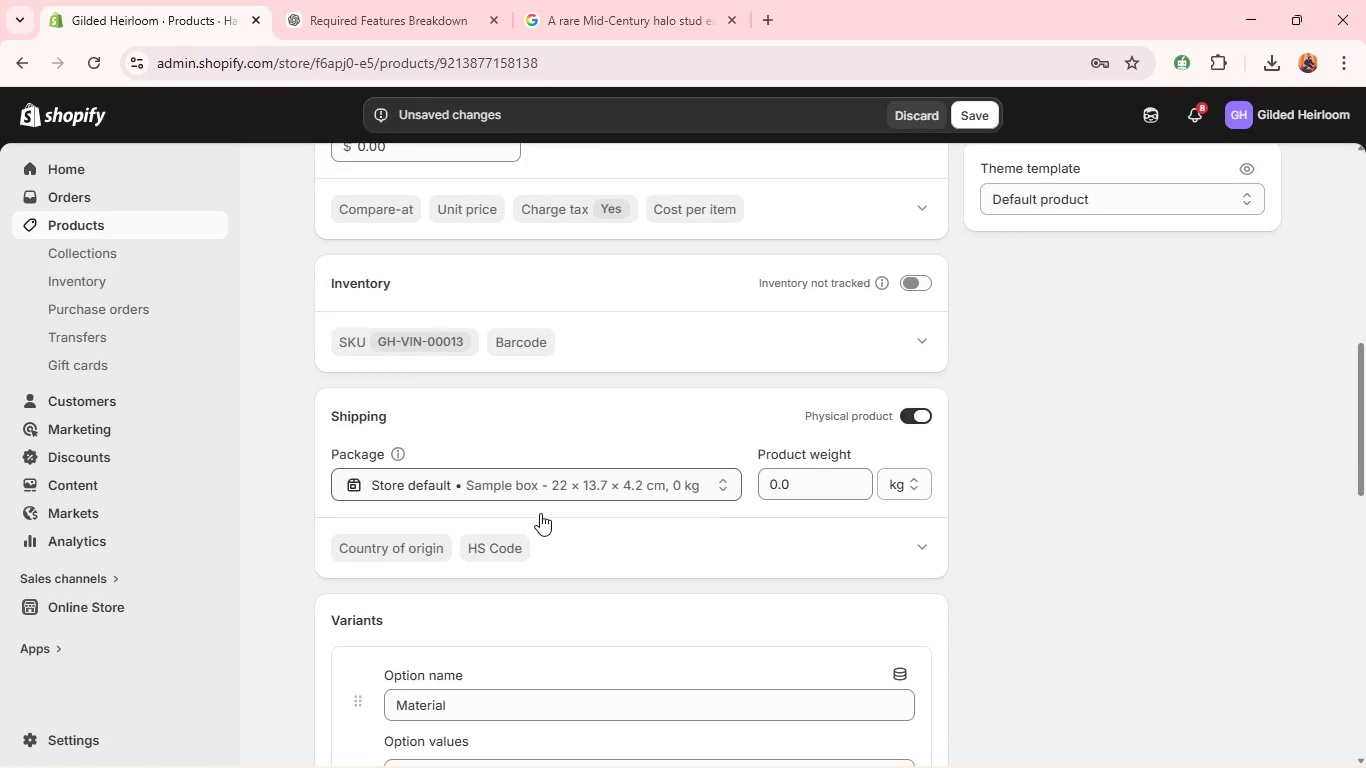 
left_click([466, 654])
 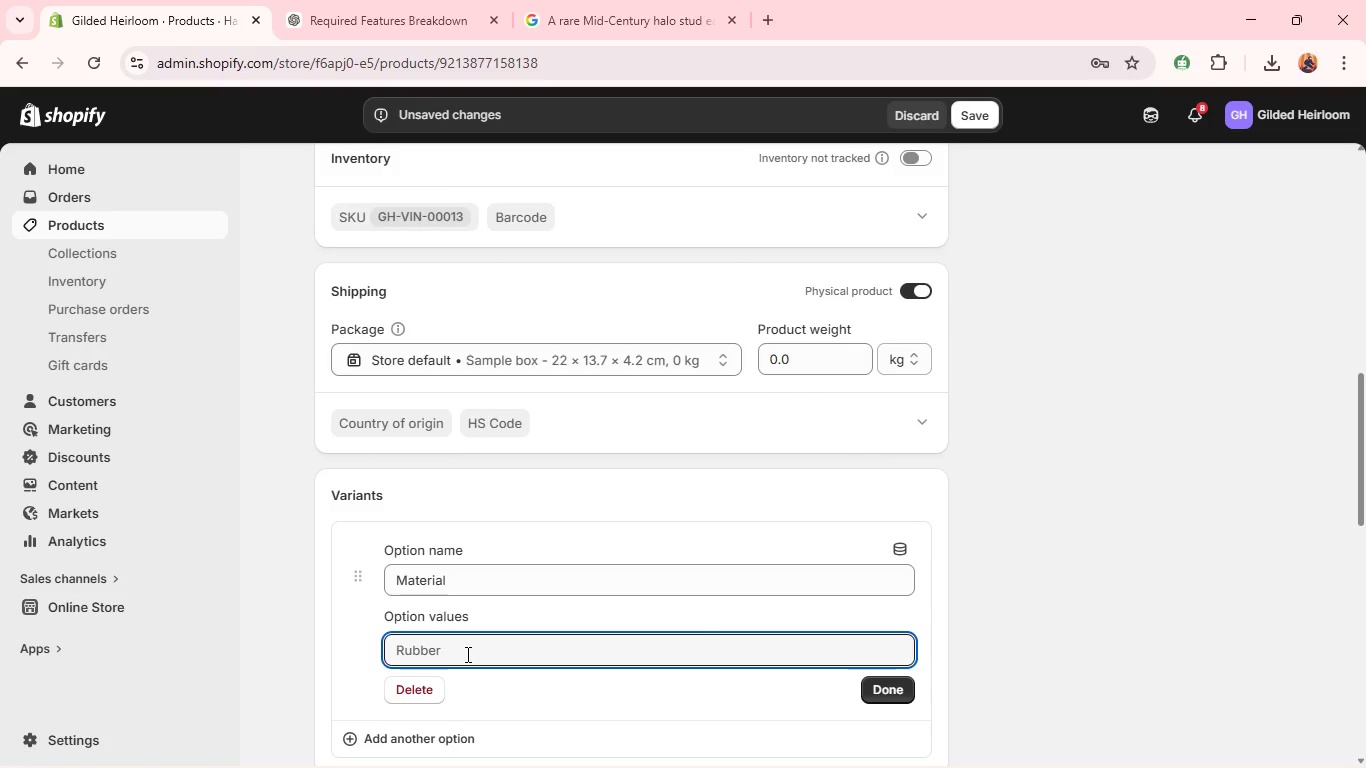 
type(18k Yellow Gold)
 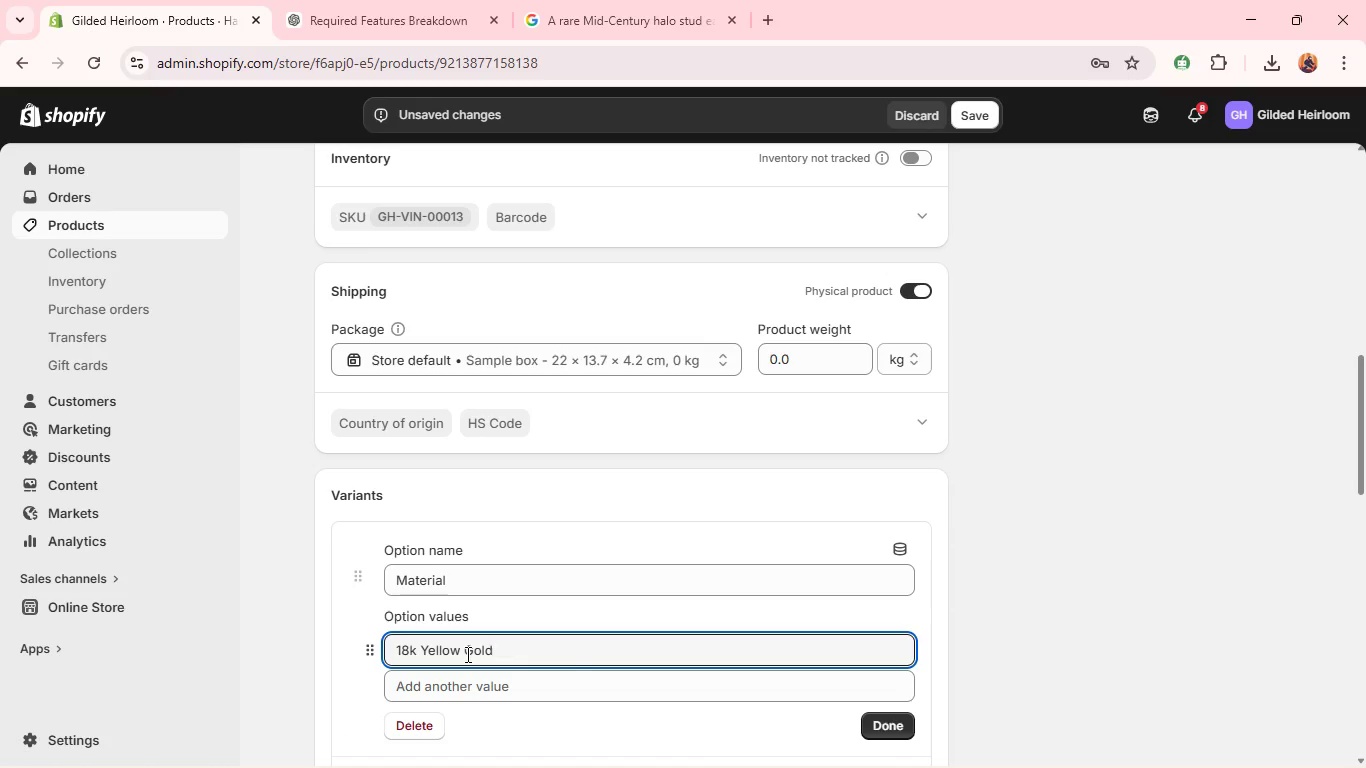 
left_click([899, 730])
 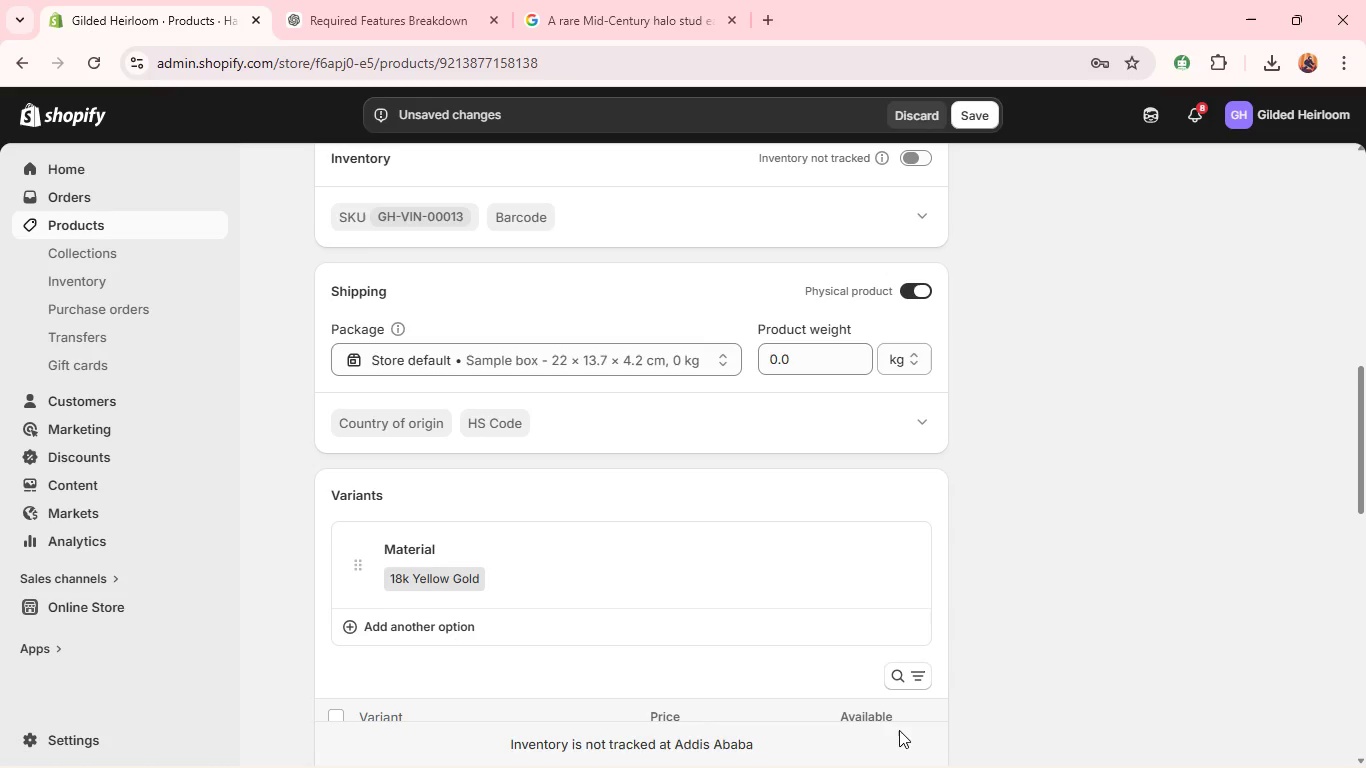 
wait(34.33)
 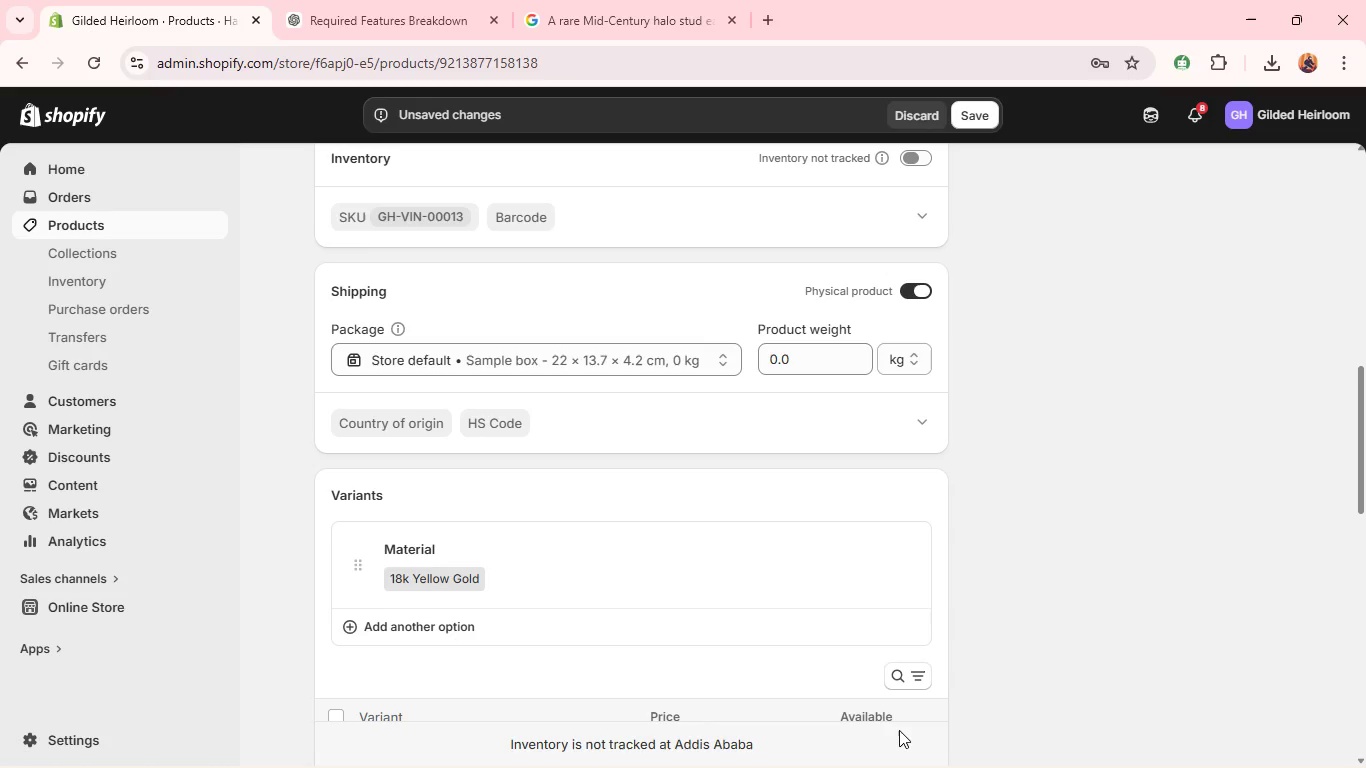 
left_click([735, 647])
 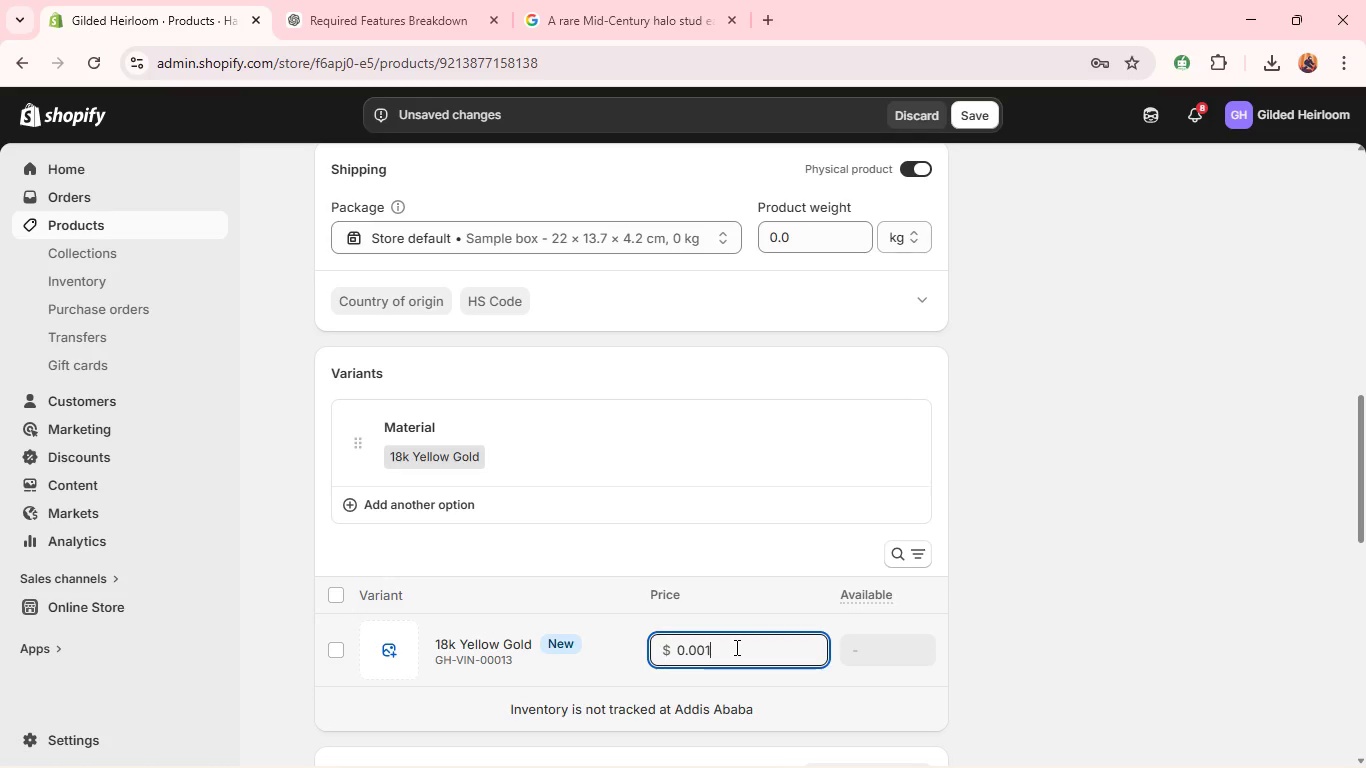 
type(110)
 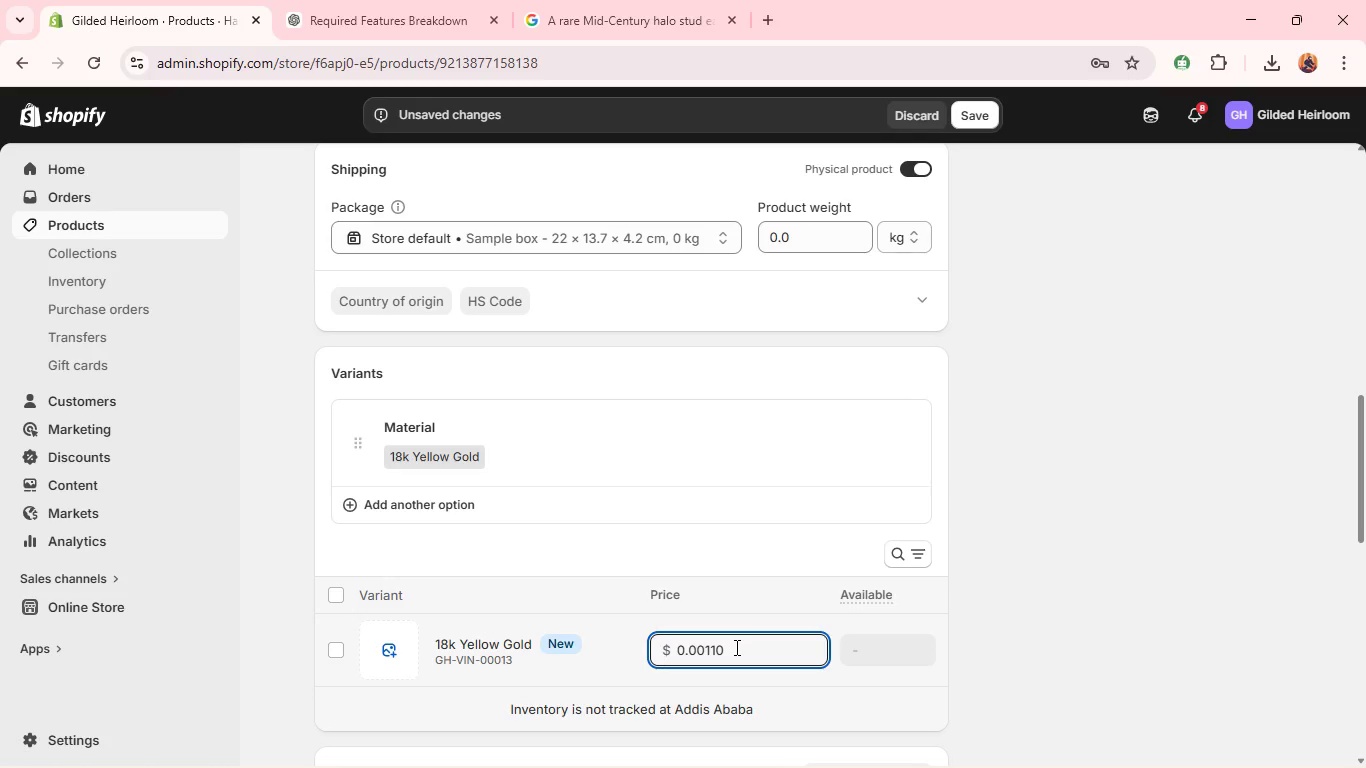 
double_click([735, 647])
 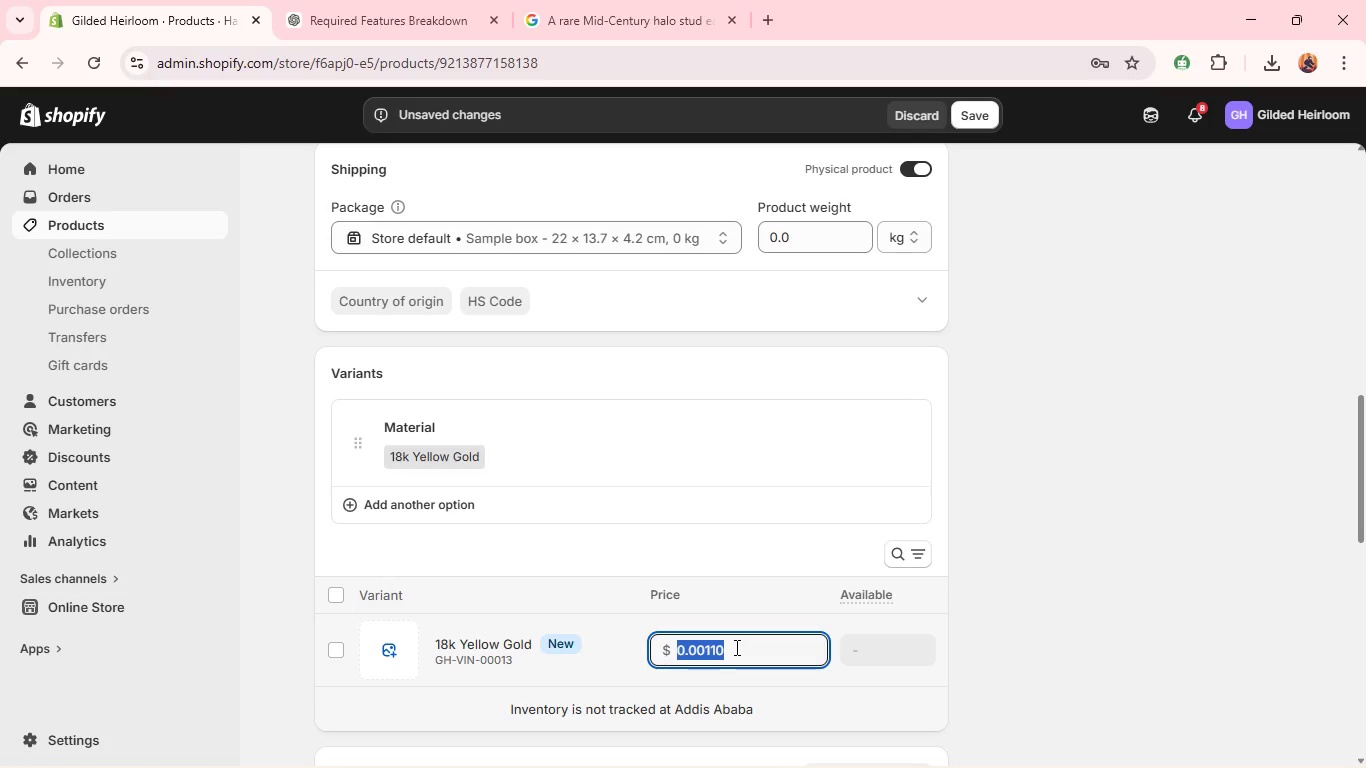 
triple_click([735, 647])
 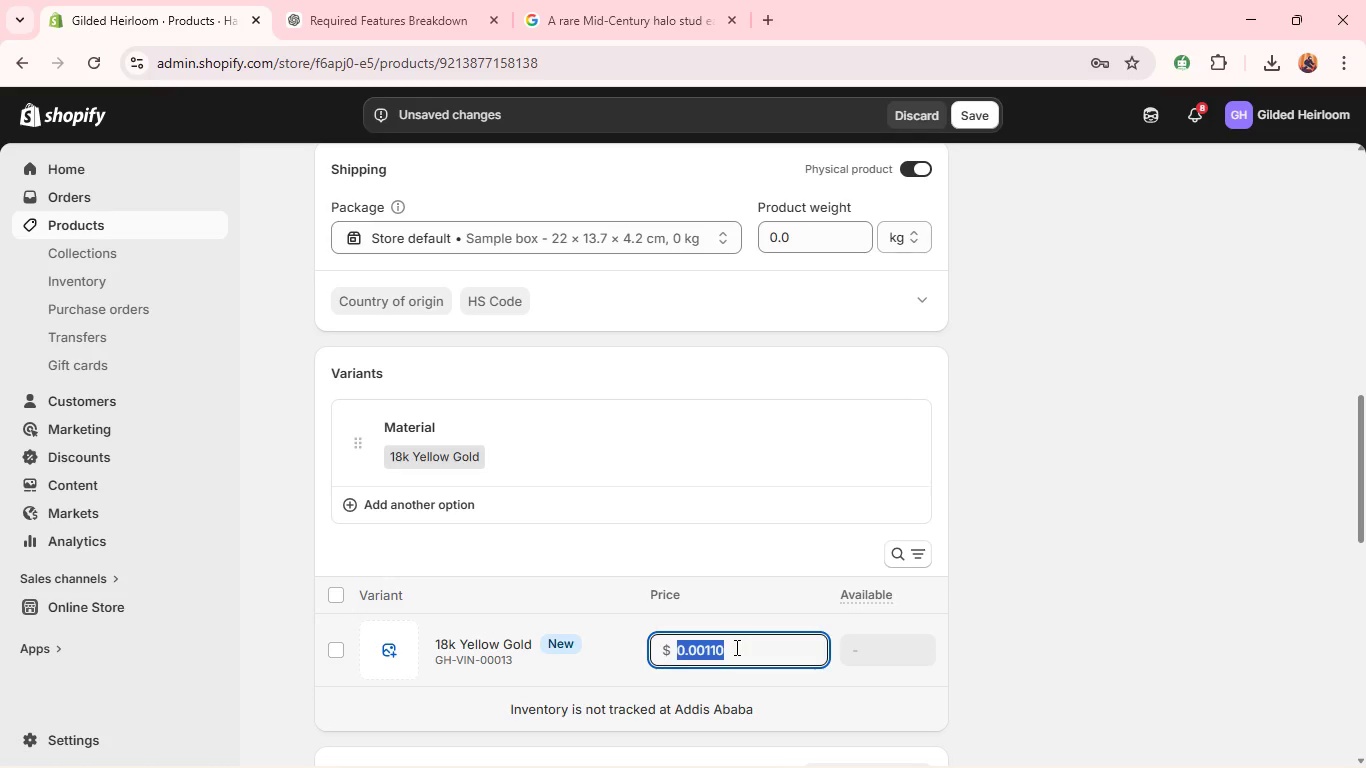 
type(1100)
 